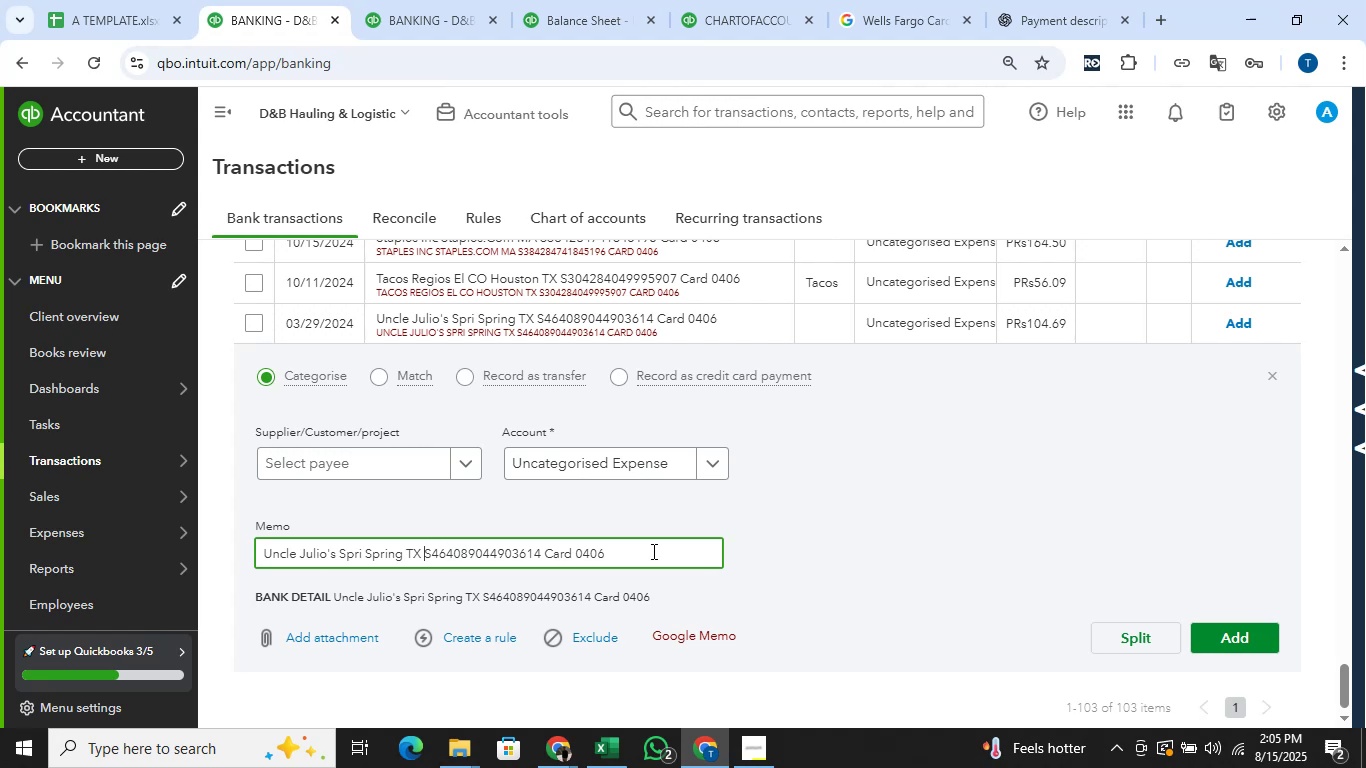 
key(ArrowLeft)
 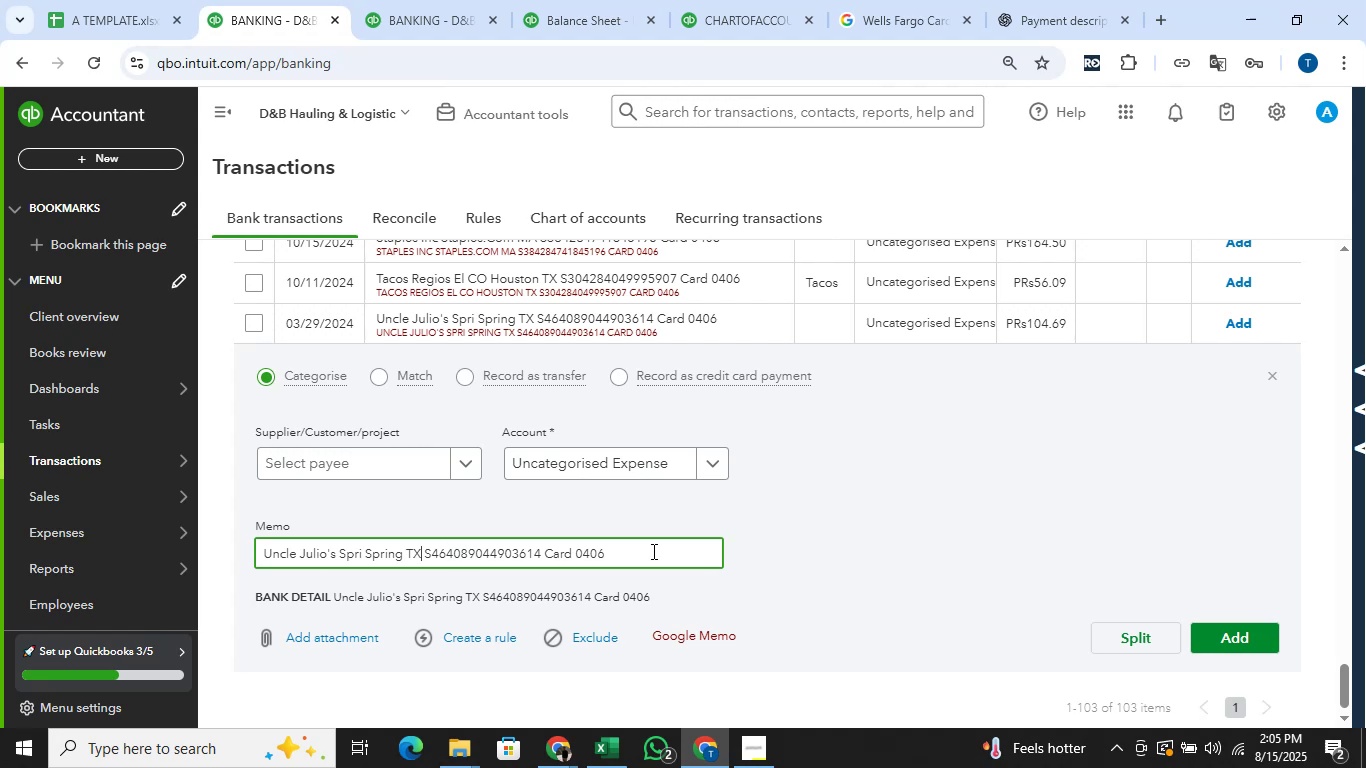 
key(ArrowLeft)
 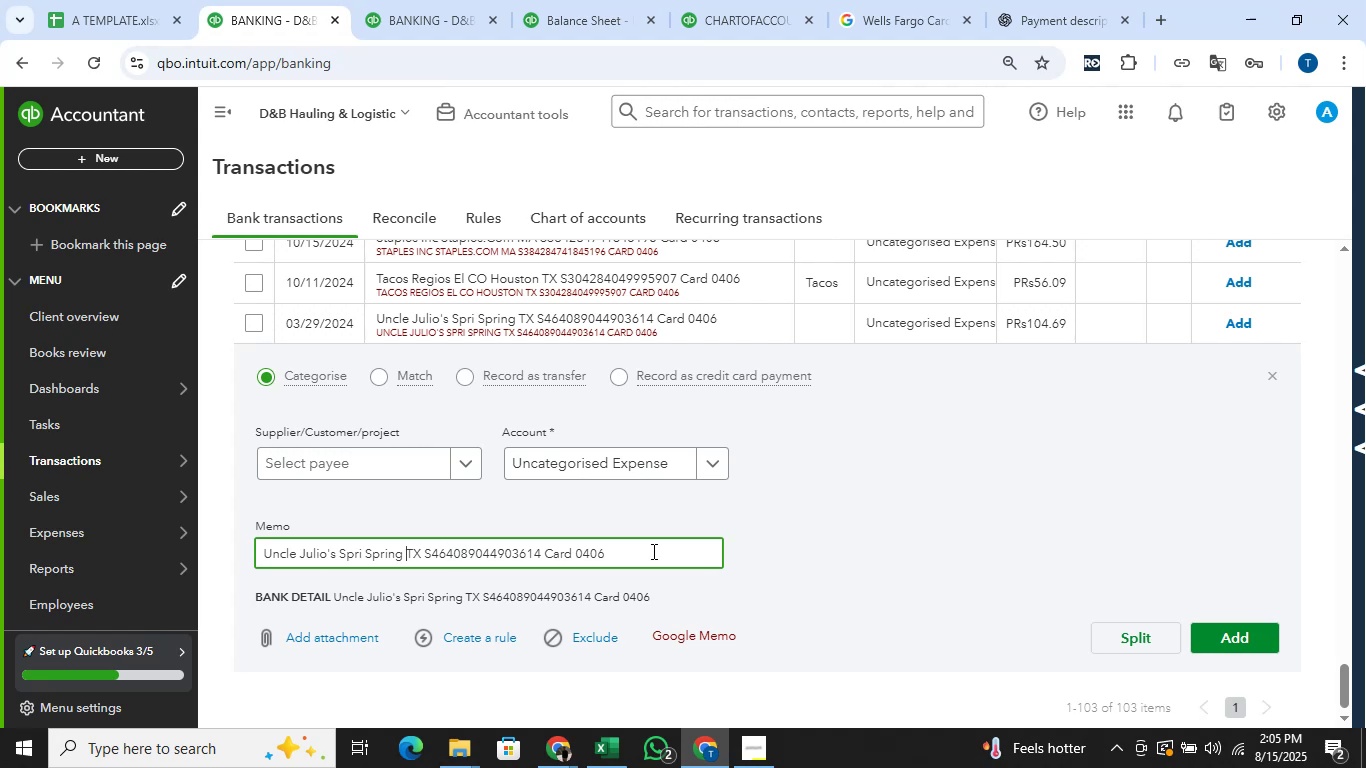 
hold_key(key=ShiftRight, duration=1.96)
 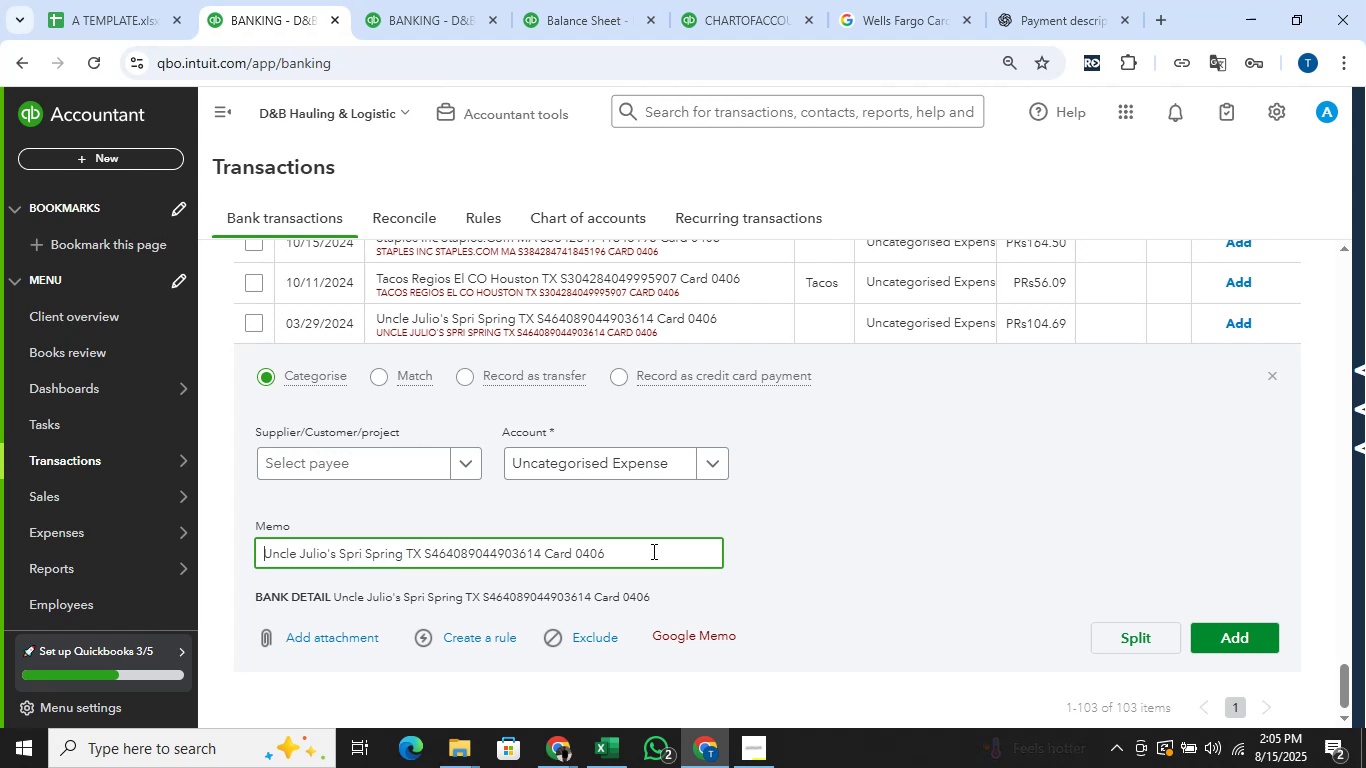 
hold_key(key=ArrowLeft, duration=1.52)
 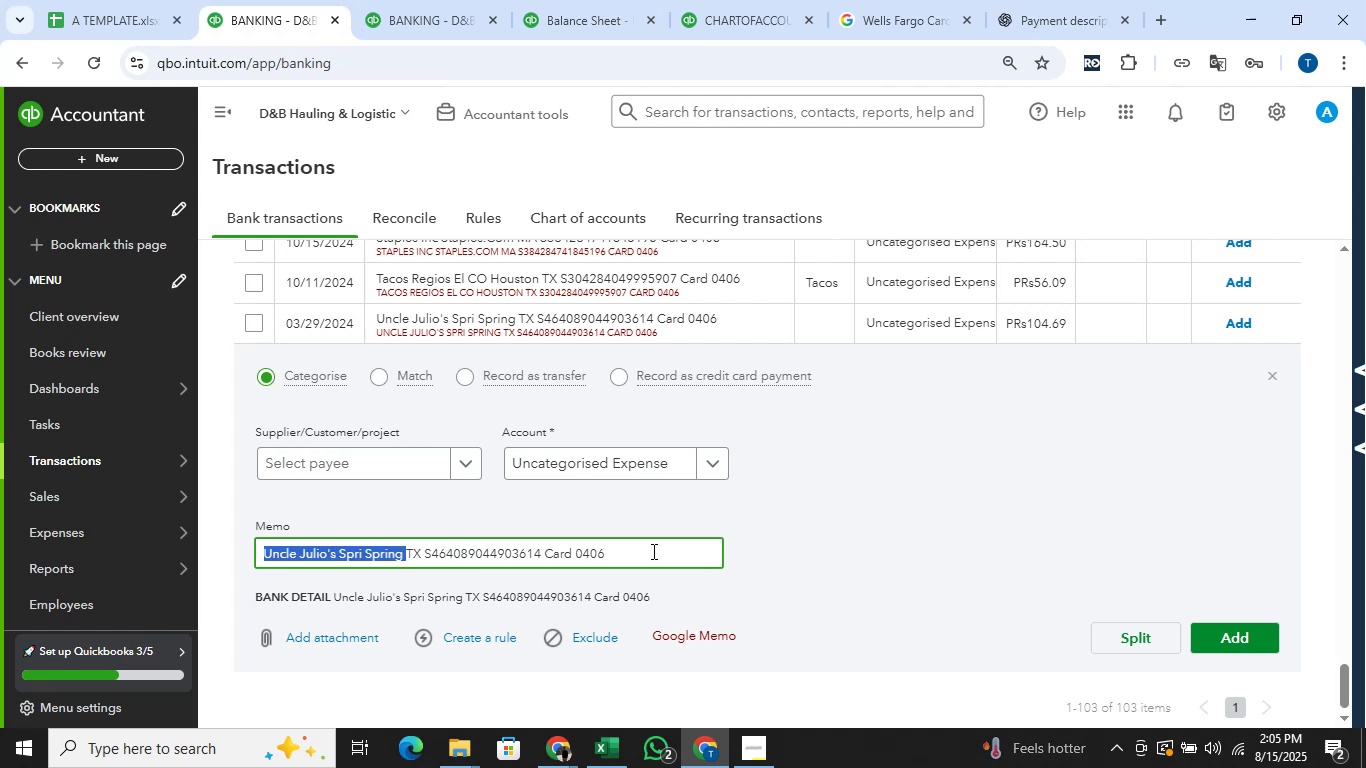 
key(ArrowLeft)
 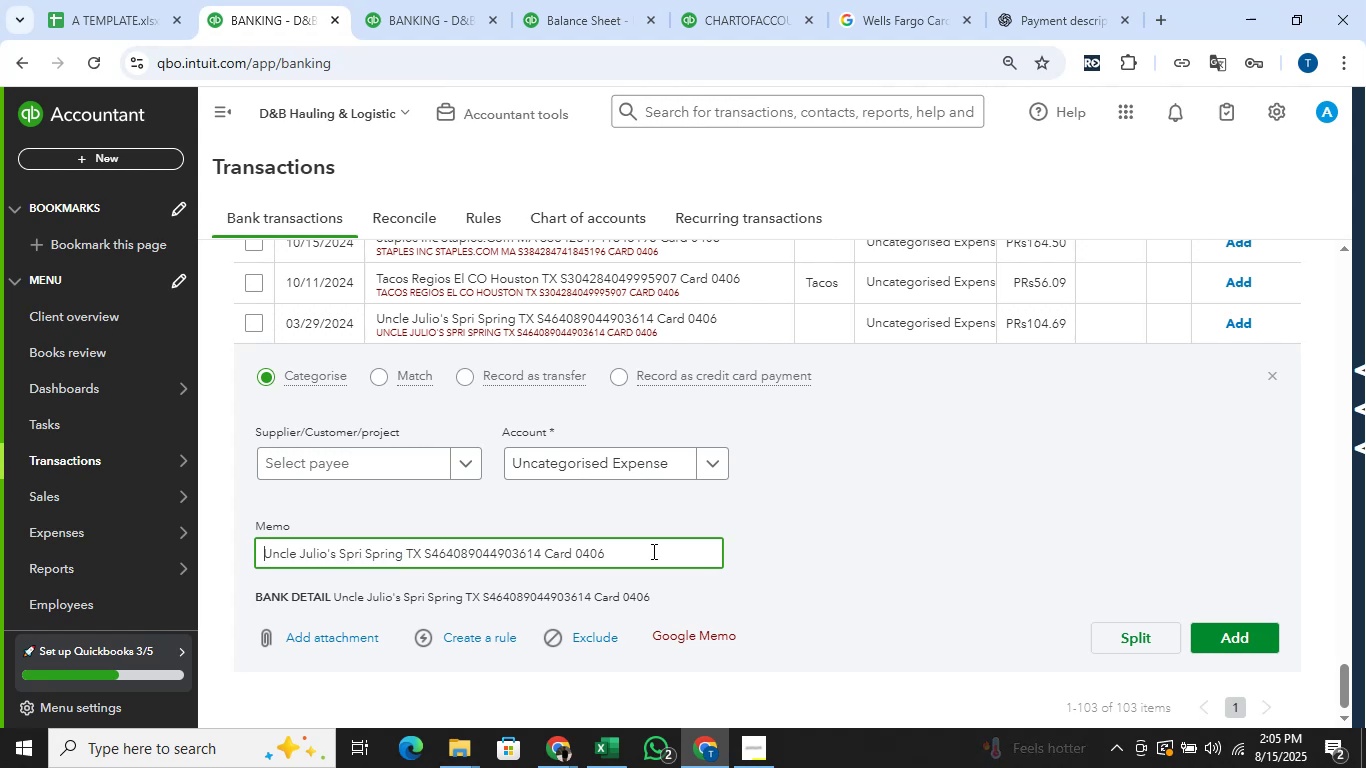 
key(Control+C)
 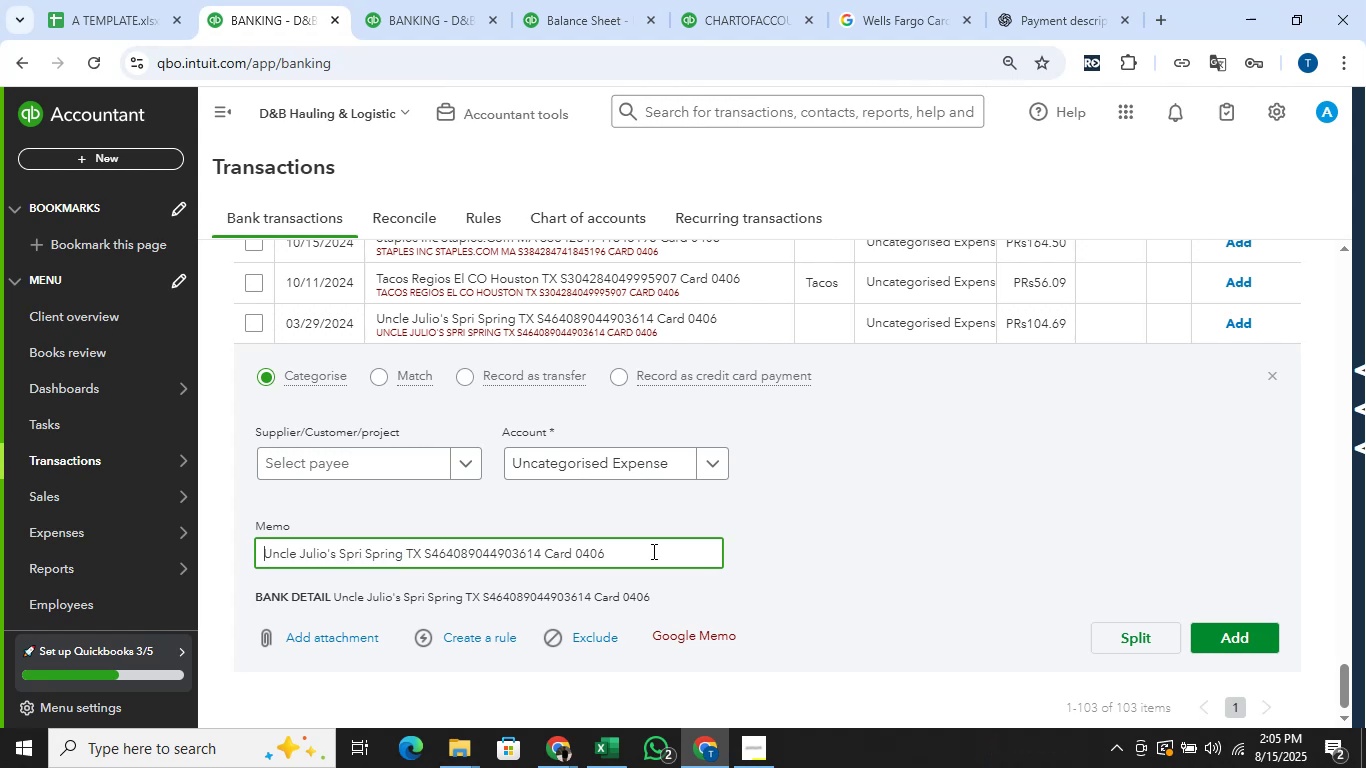 
hold_key(key=ArrowLeft, duration=0.36)
 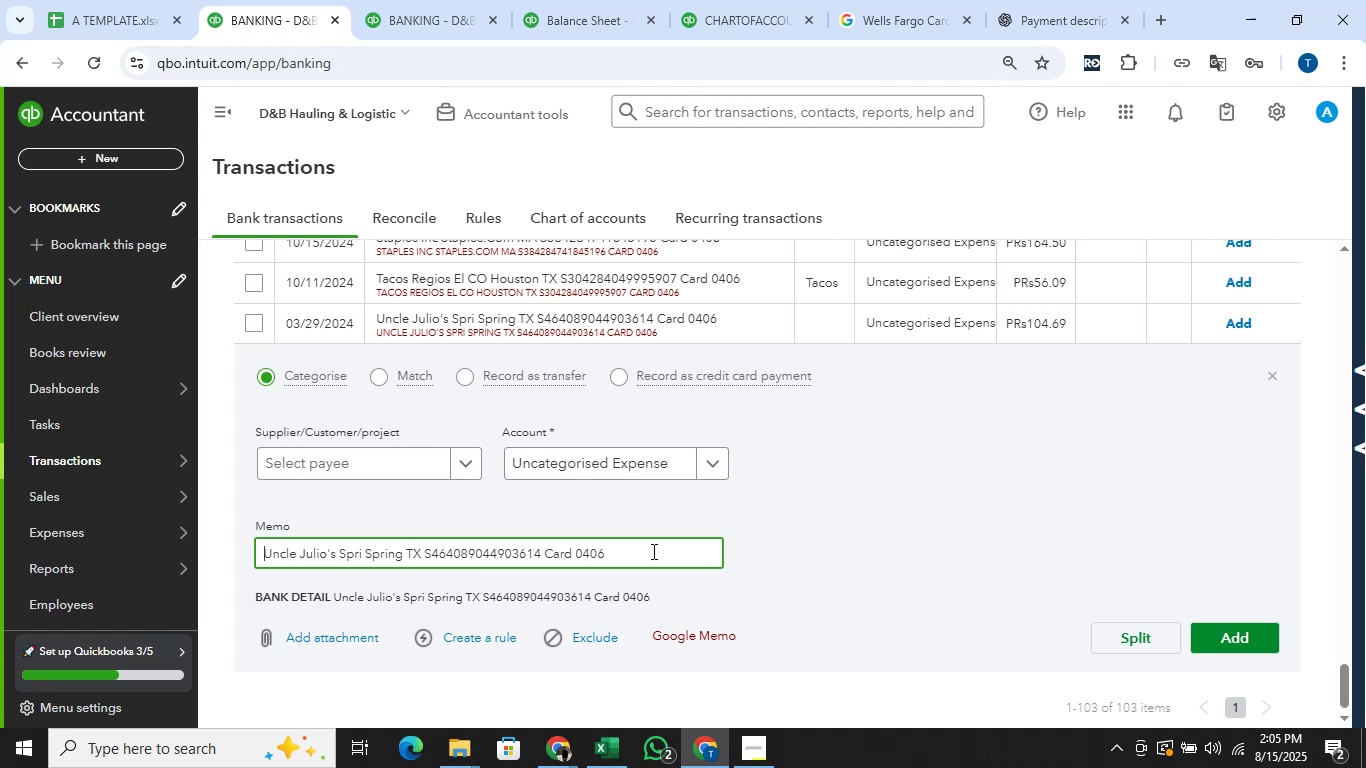 
key(ArrowRight)
 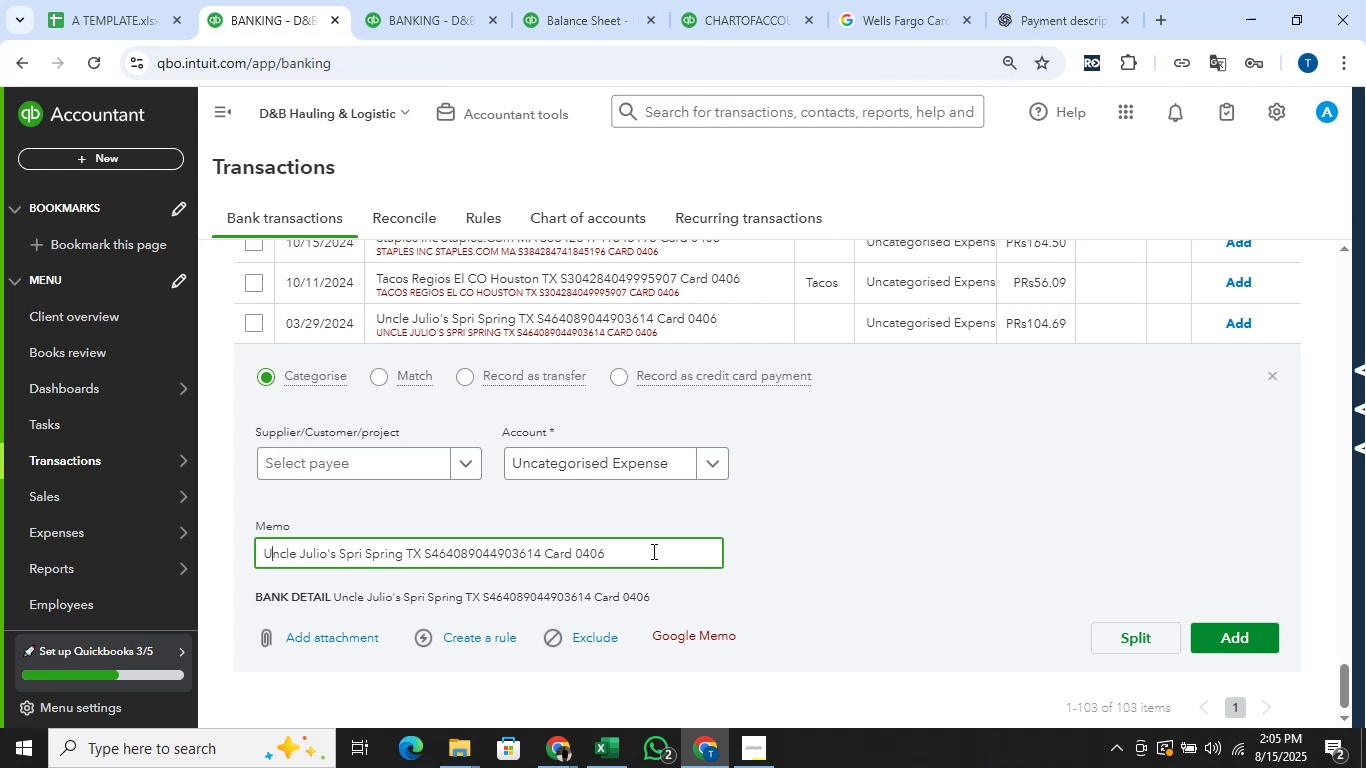 
key(Shift+ShiftRight)
 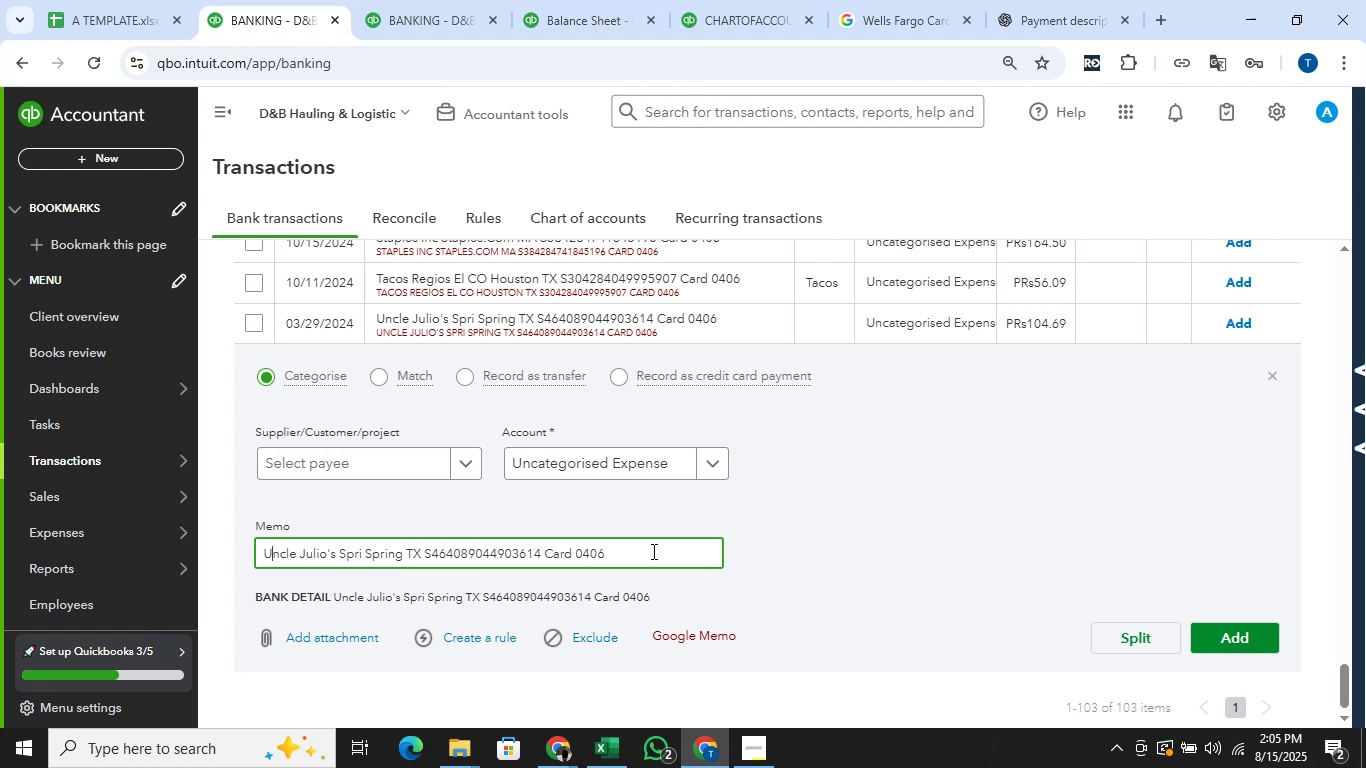 
key(ArrowLeft)
 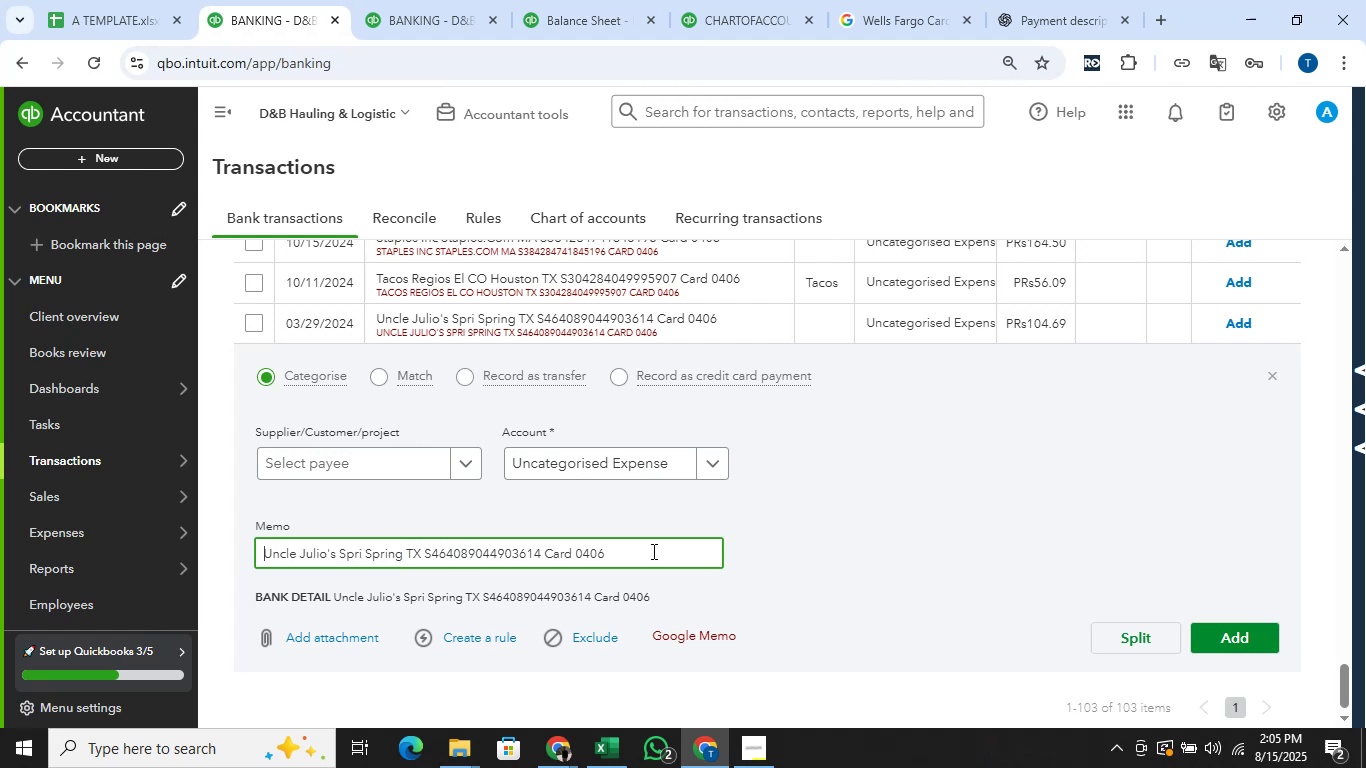 
hold_key(key=ArrowRight, duration=1.44)
 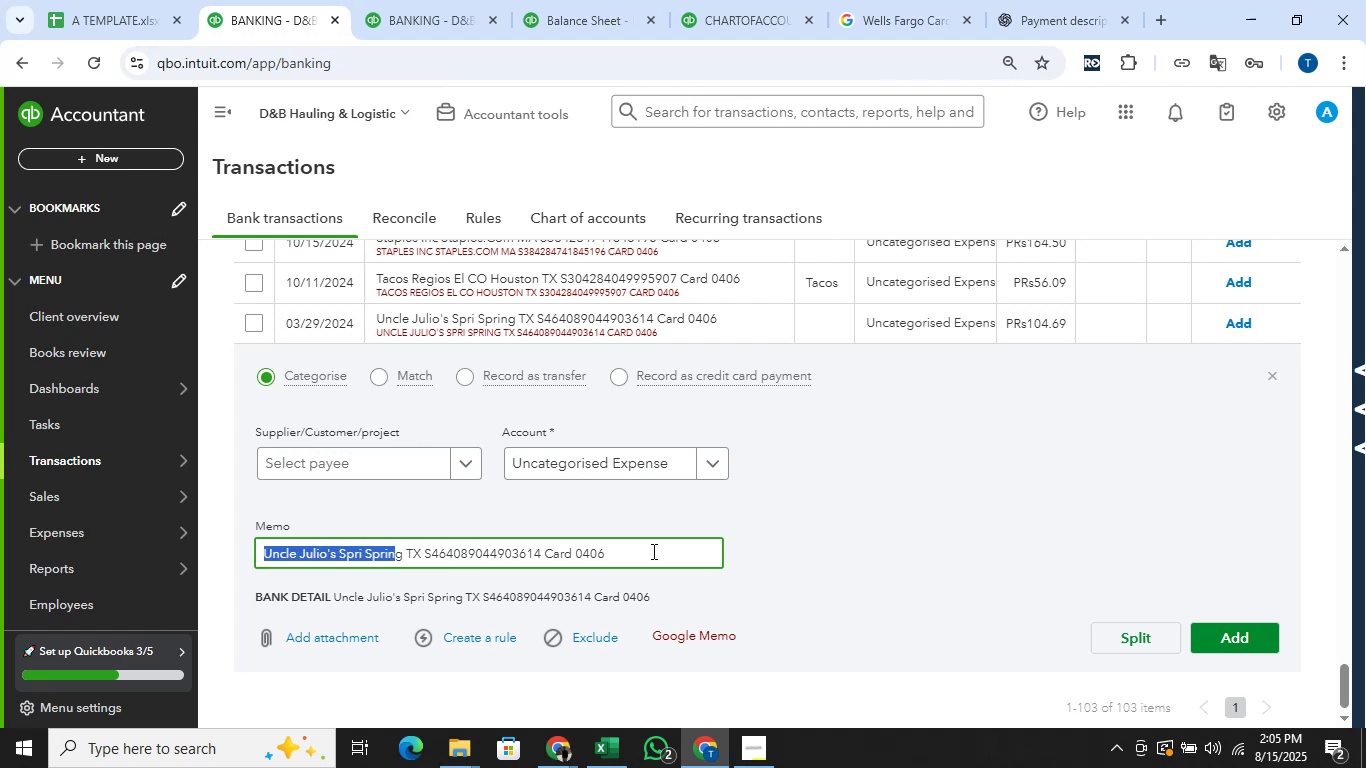 
key(Shift+ArrowRight)
 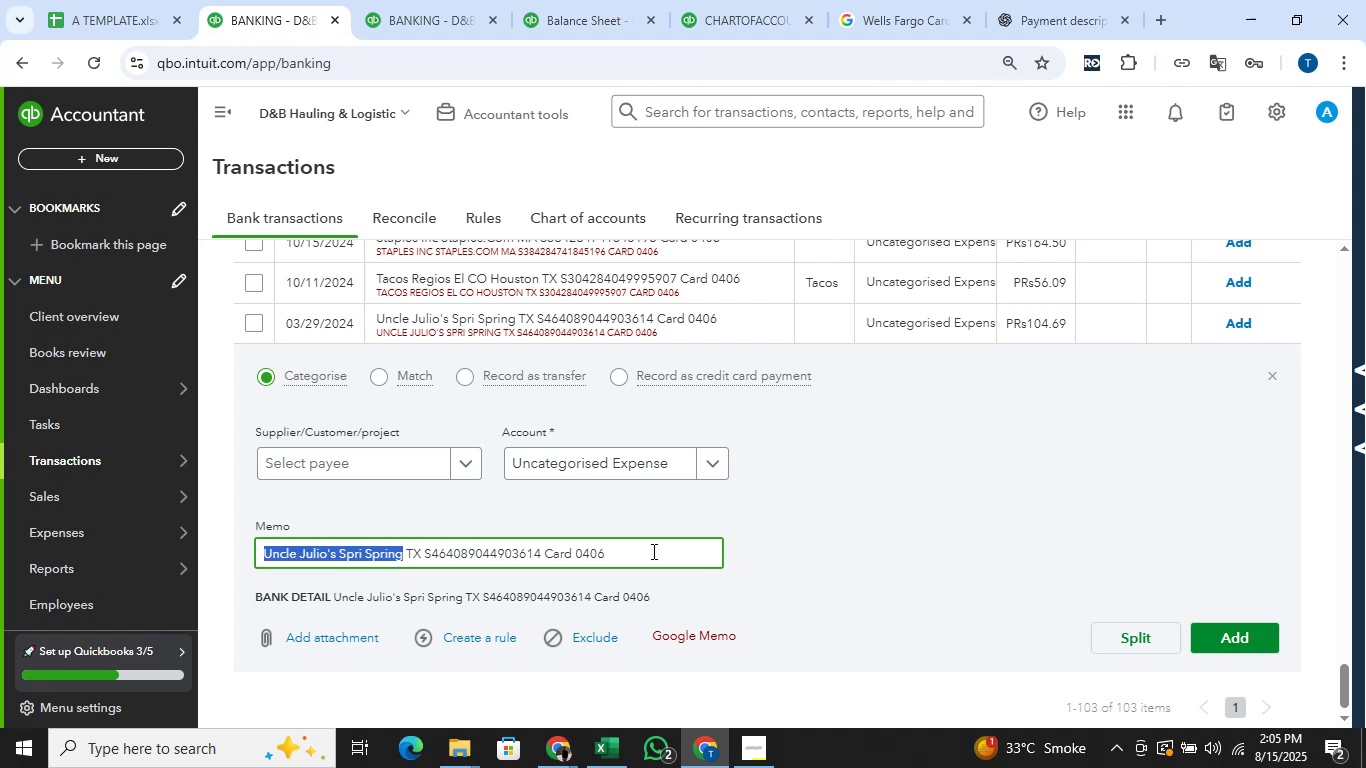 
key(Shift+ArrowRight)
 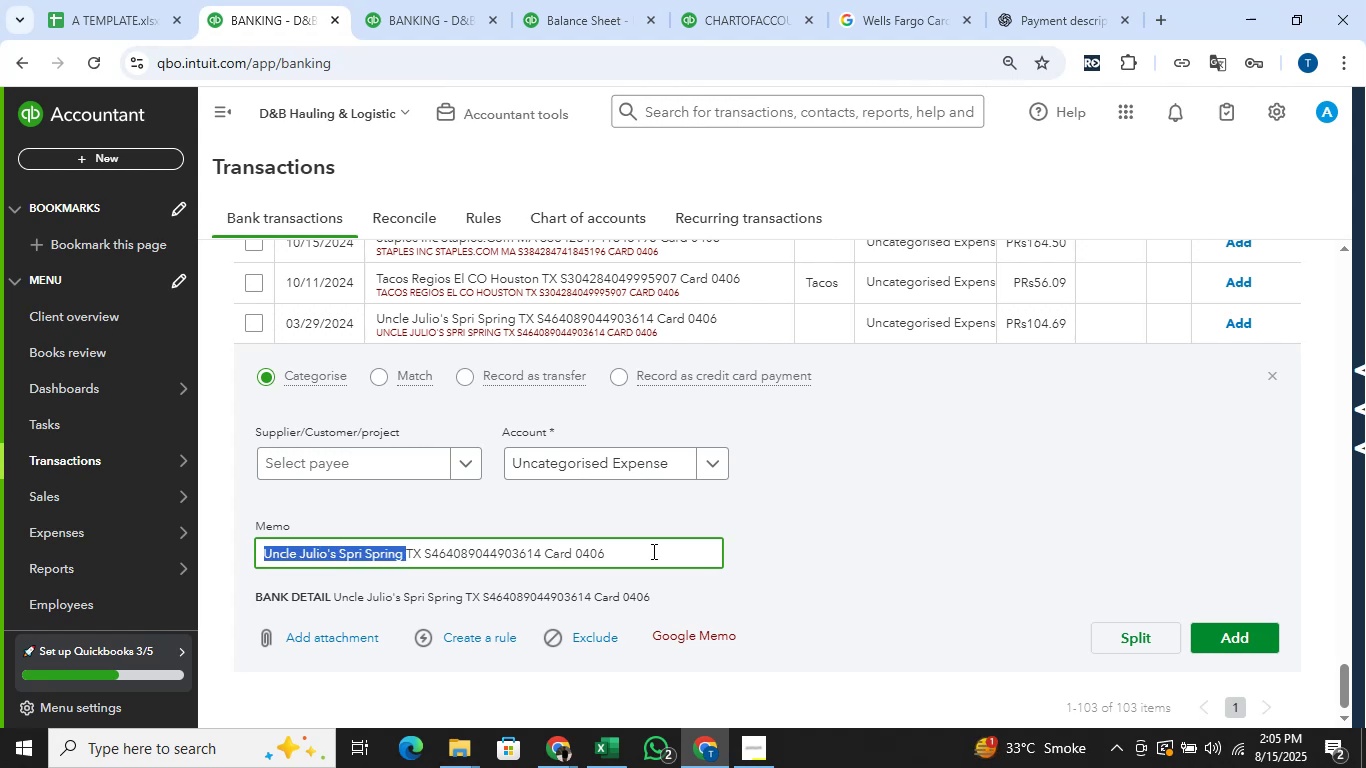 
key(Shift+ArrowRight)
 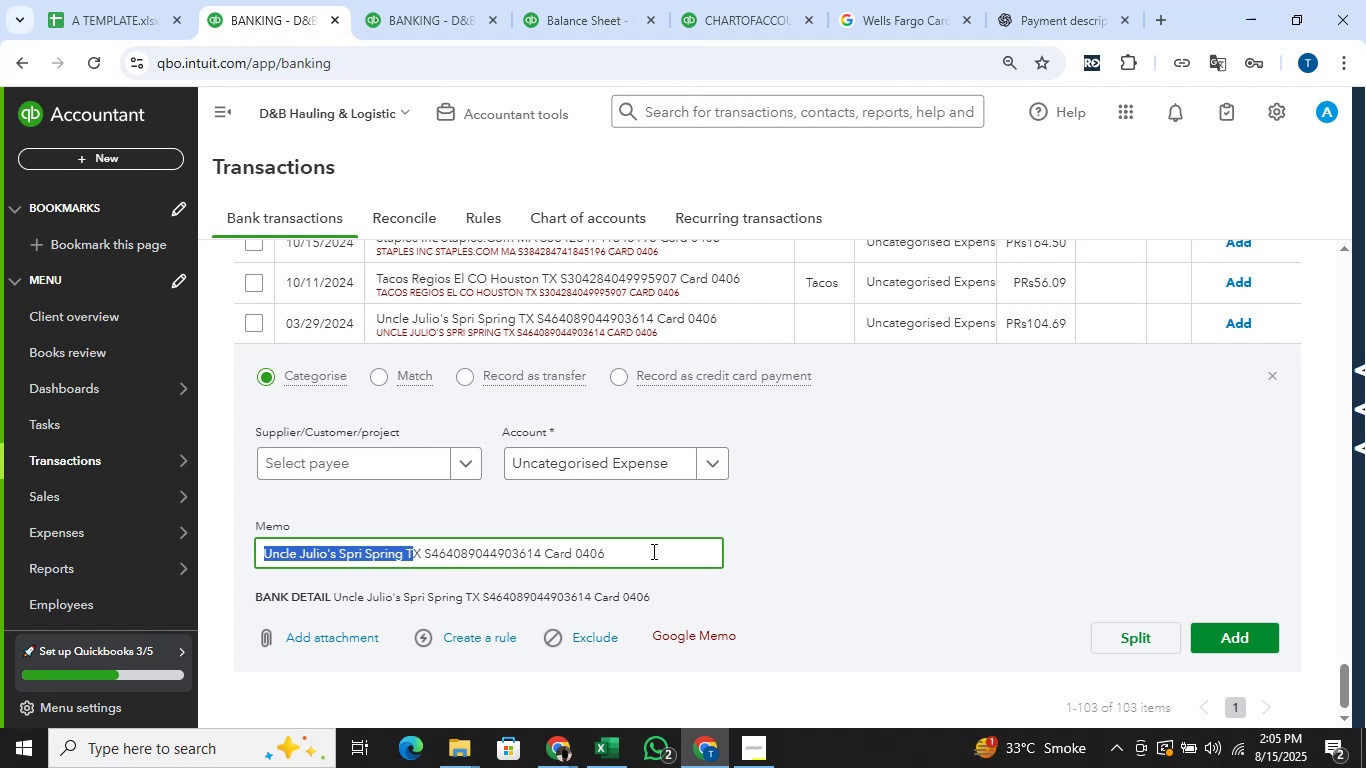 
key(Shift+ArrowRight)
 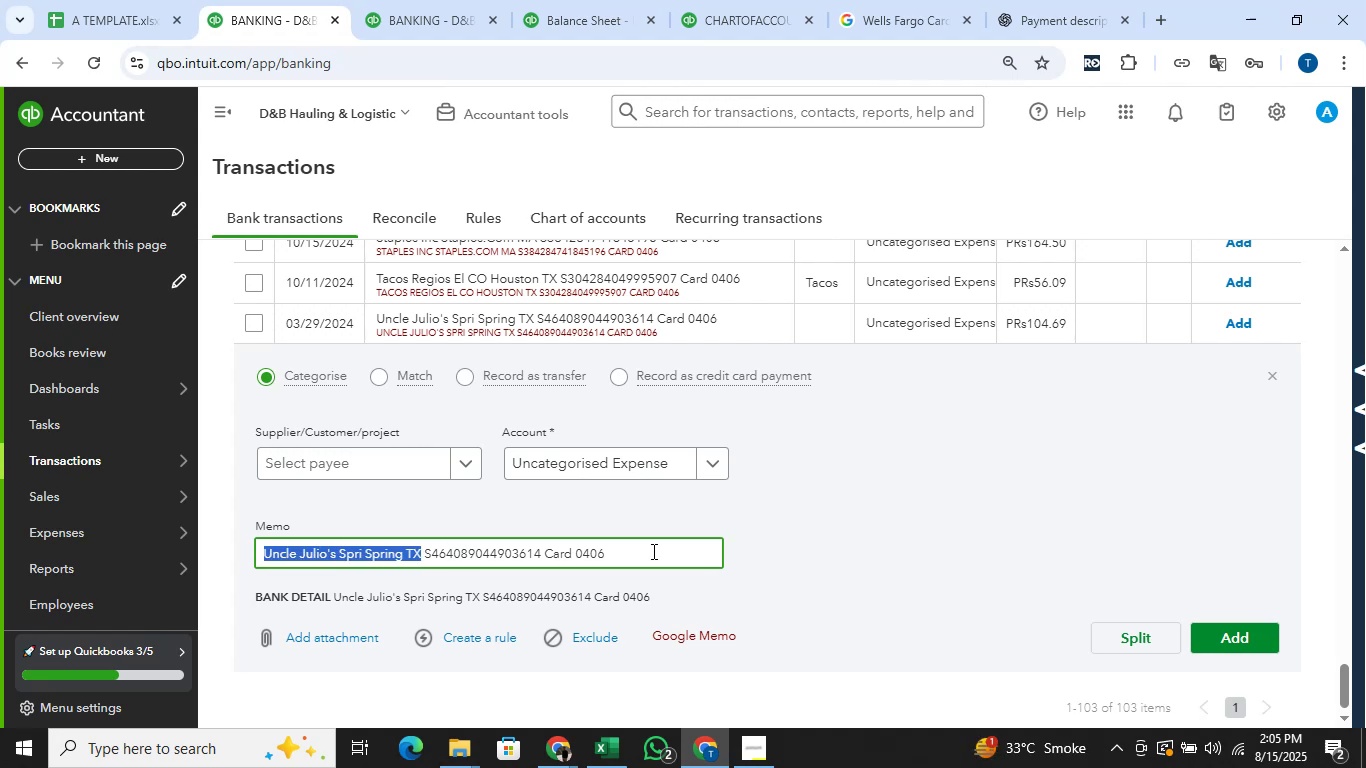 
key(Control+C)
 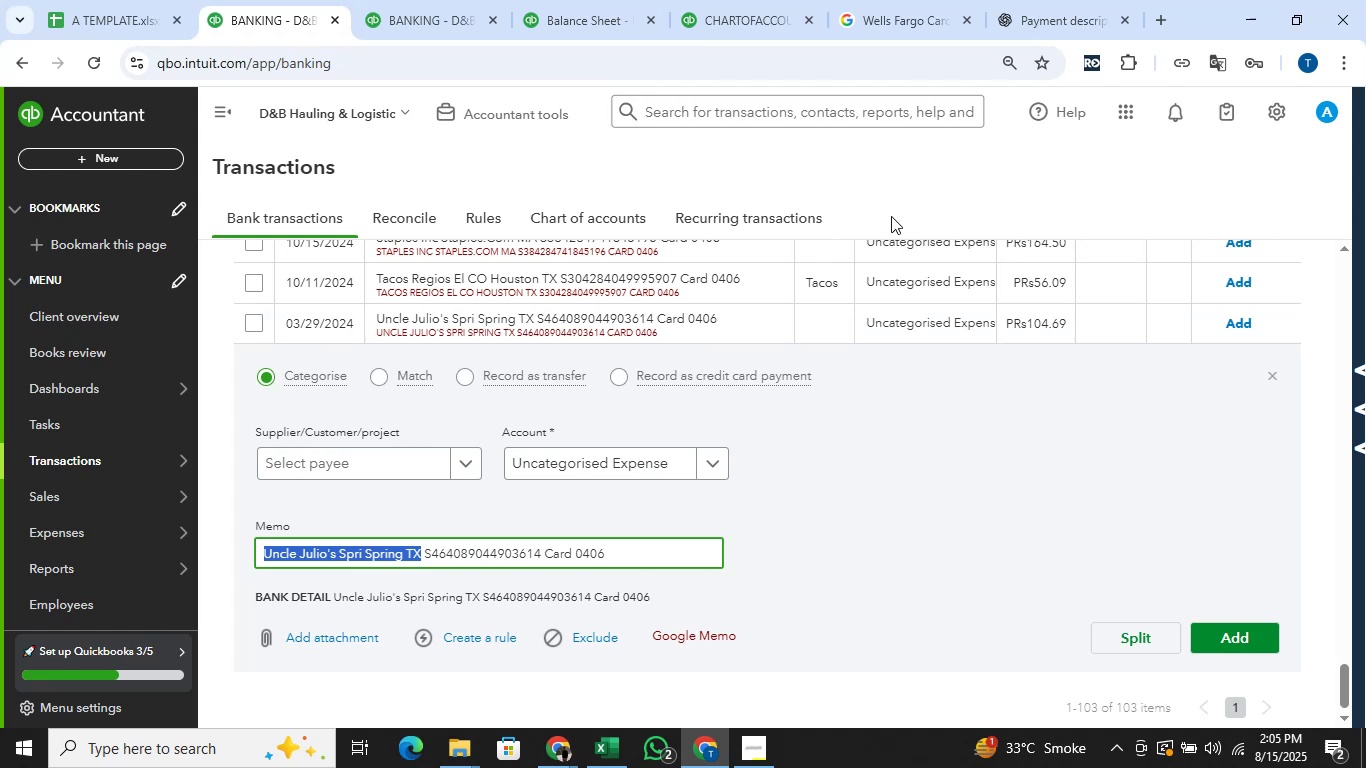 
left_click([917, 0])
 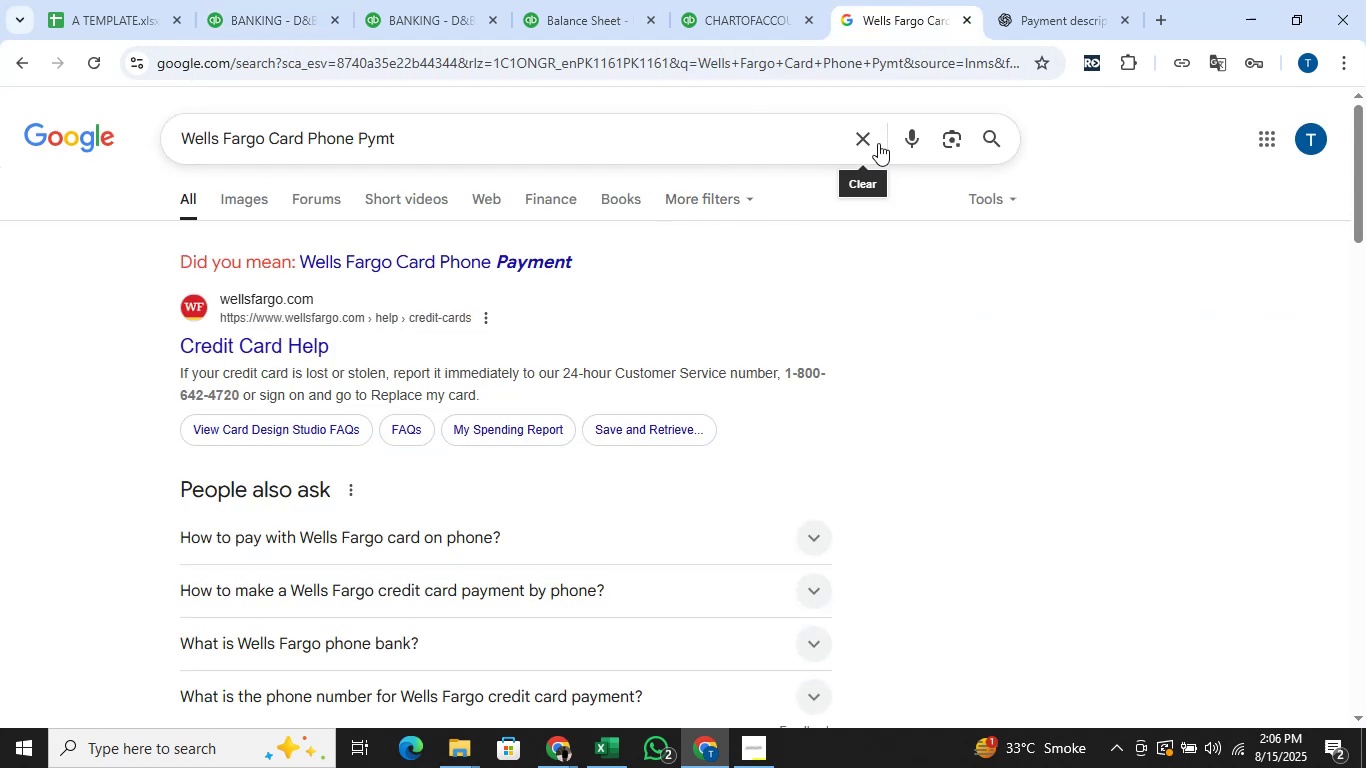 
double_click([781, 138])
 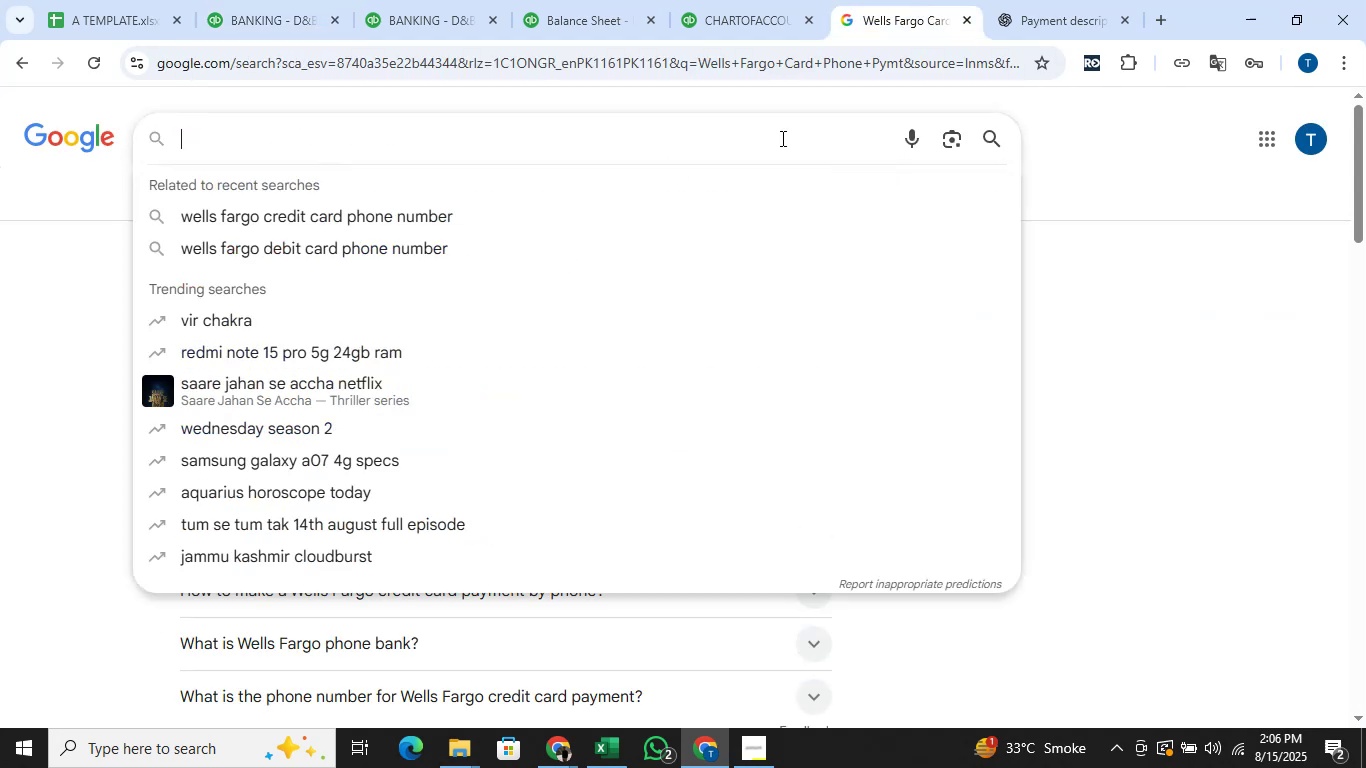 
key(Control+V)
 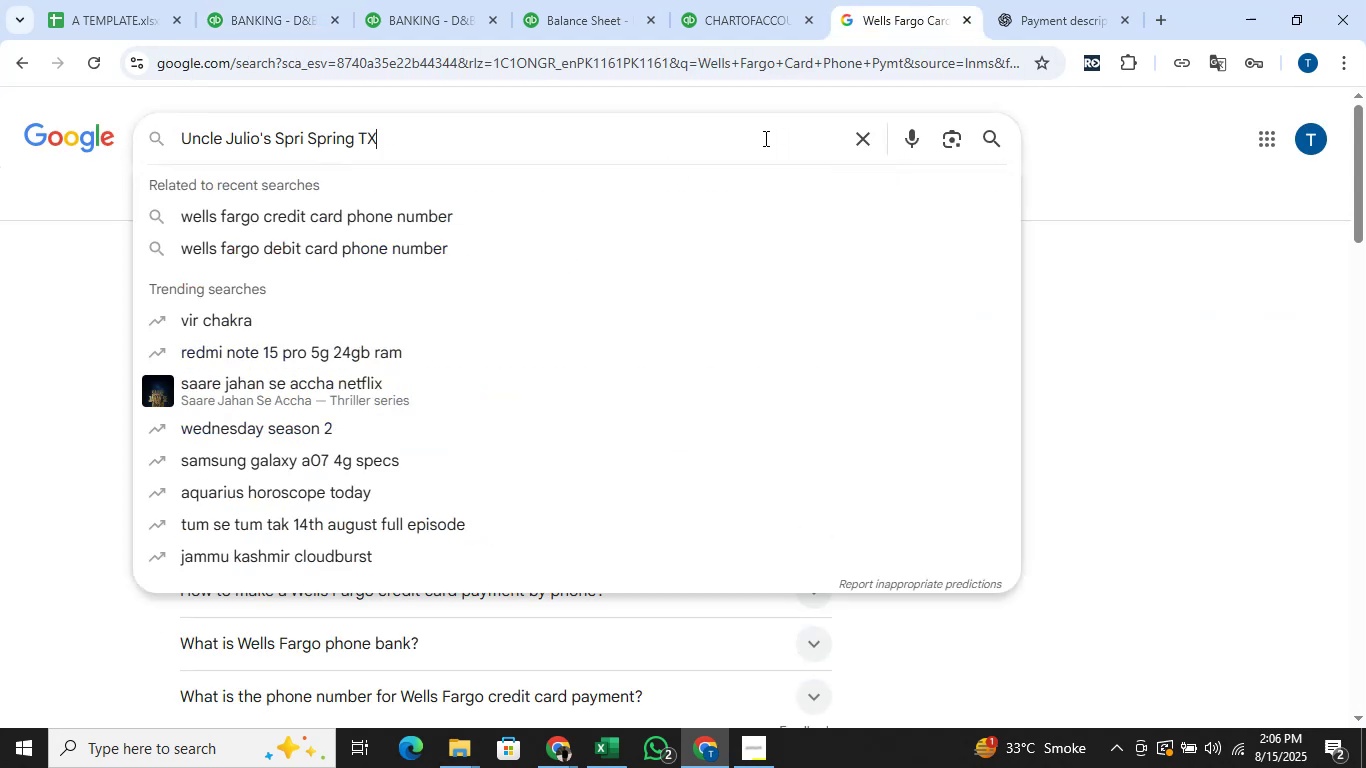 
key(Enter)
 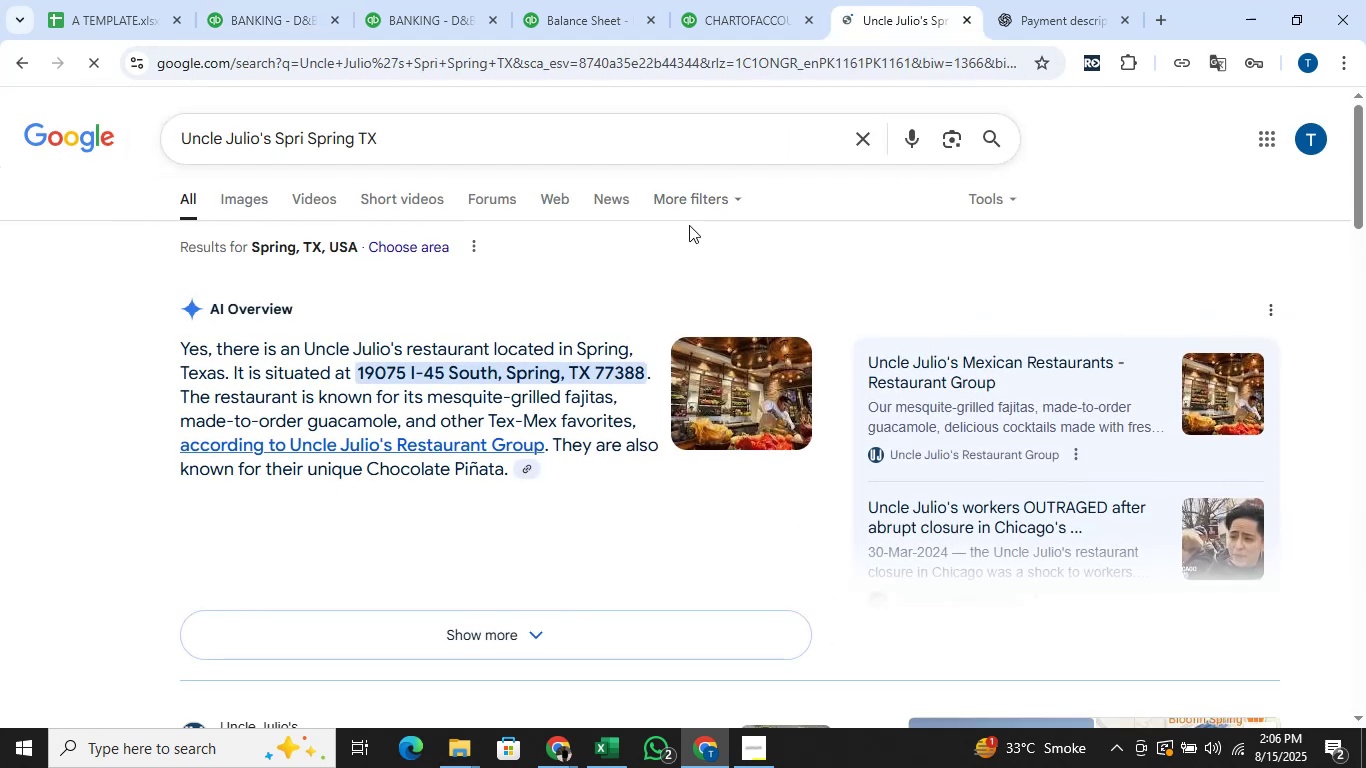 
left_click([138, 0])
 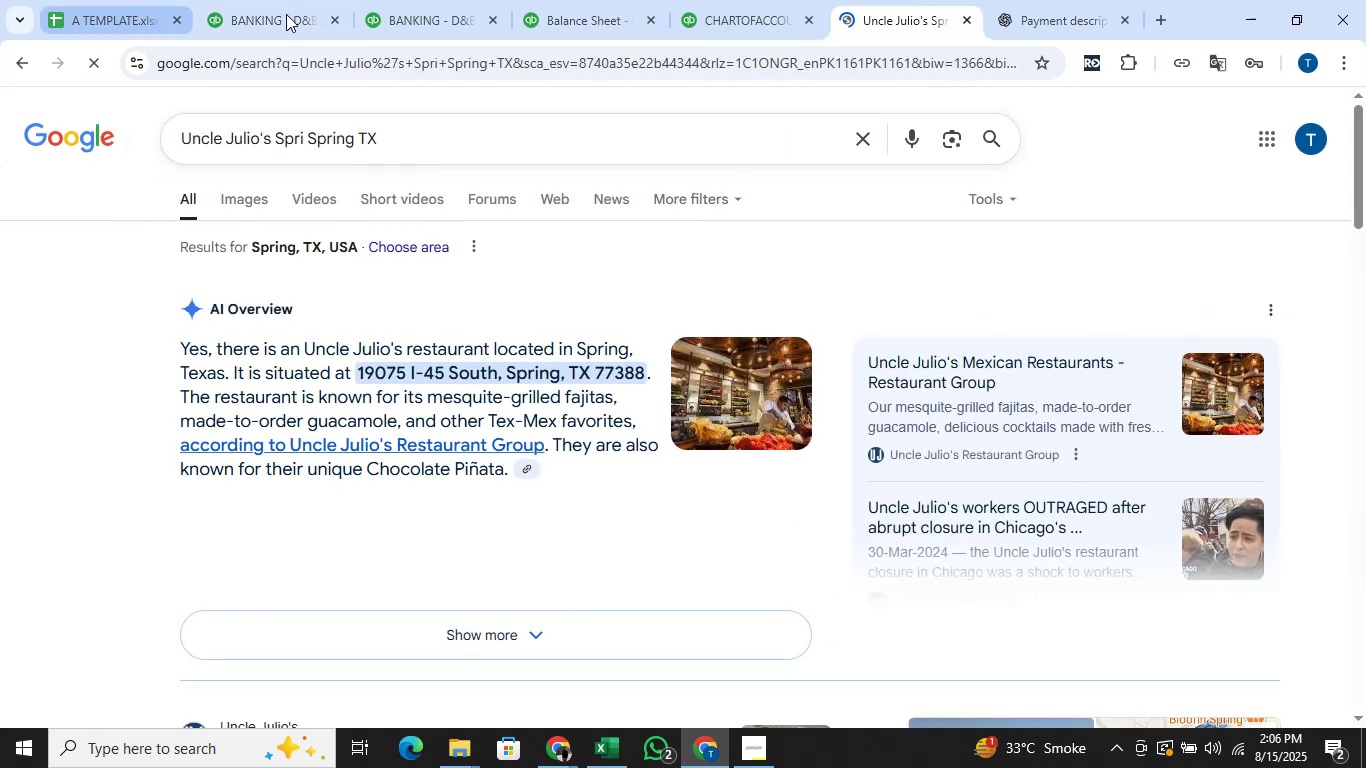 
left_click([286, 14])
 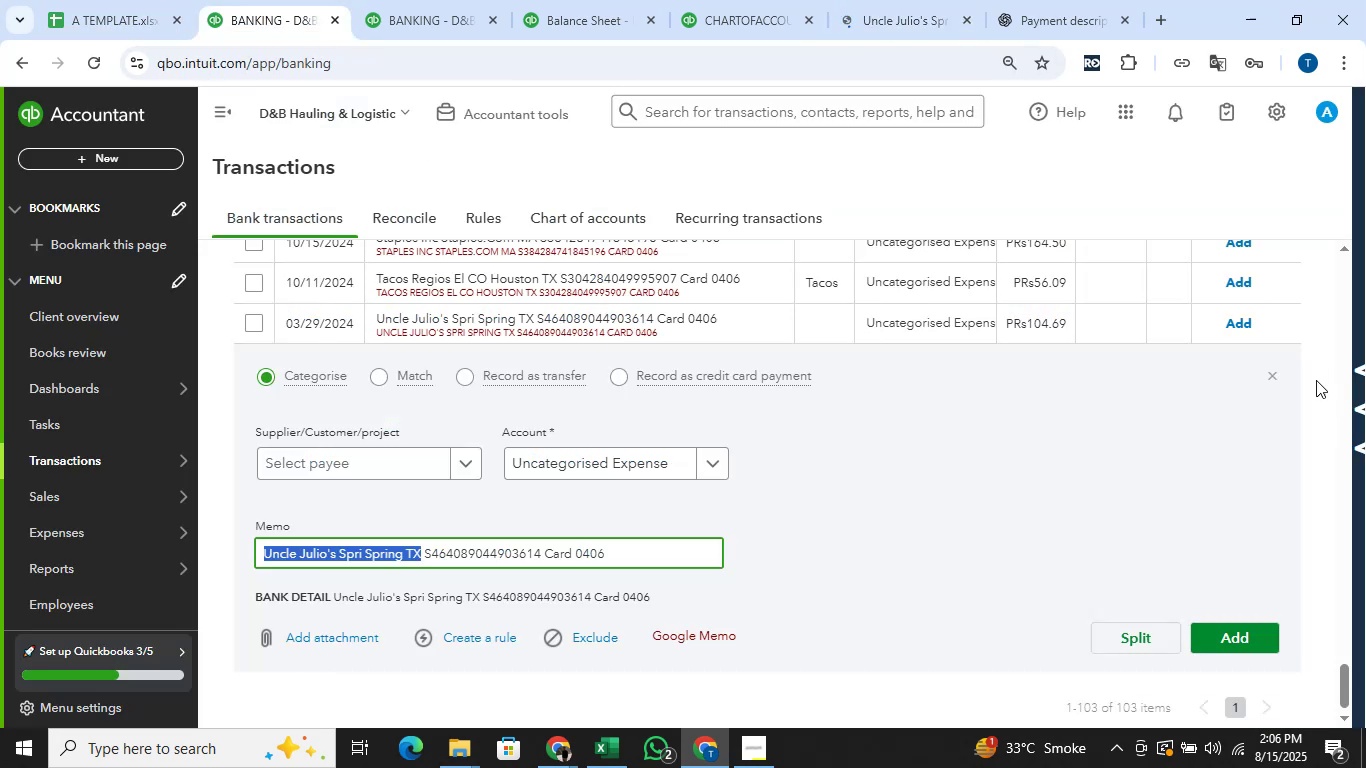 
left_click([1283, 375])
 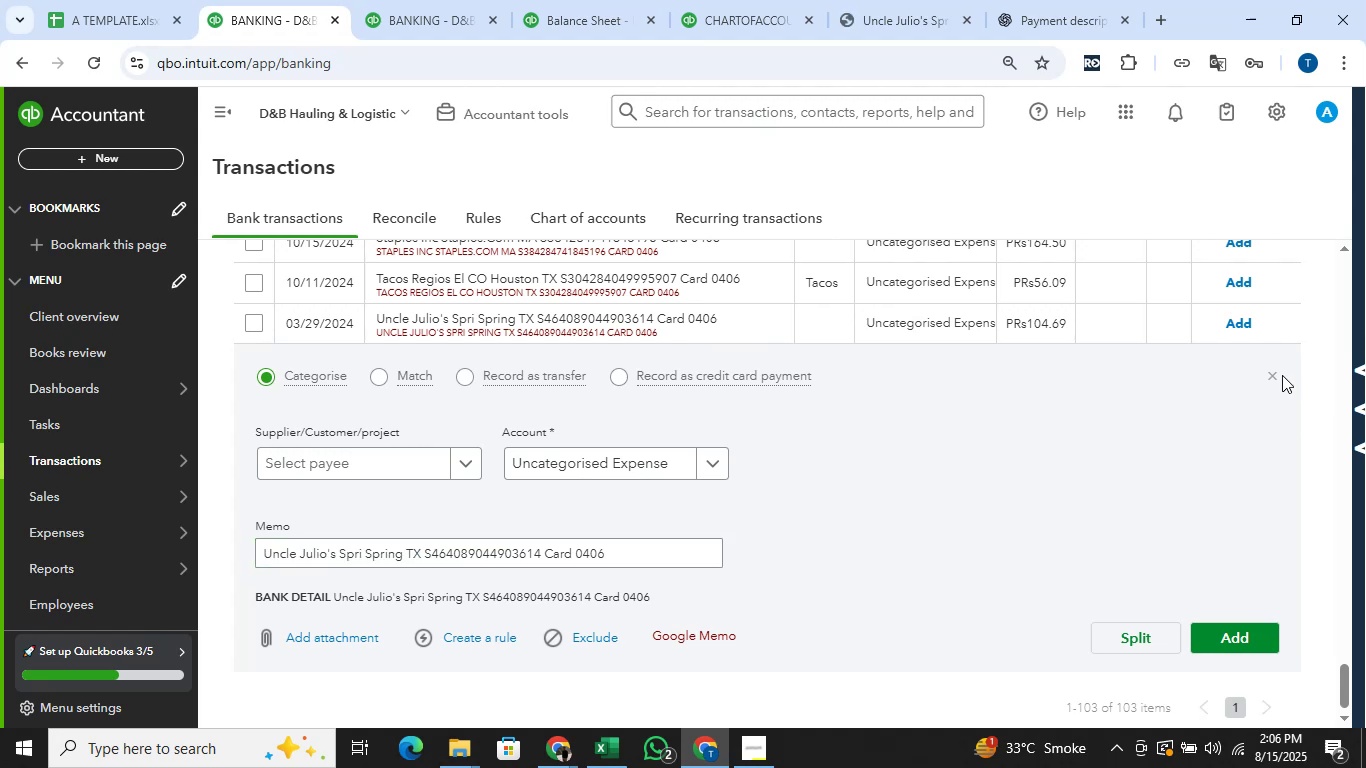 
left_click([1282, 375])
 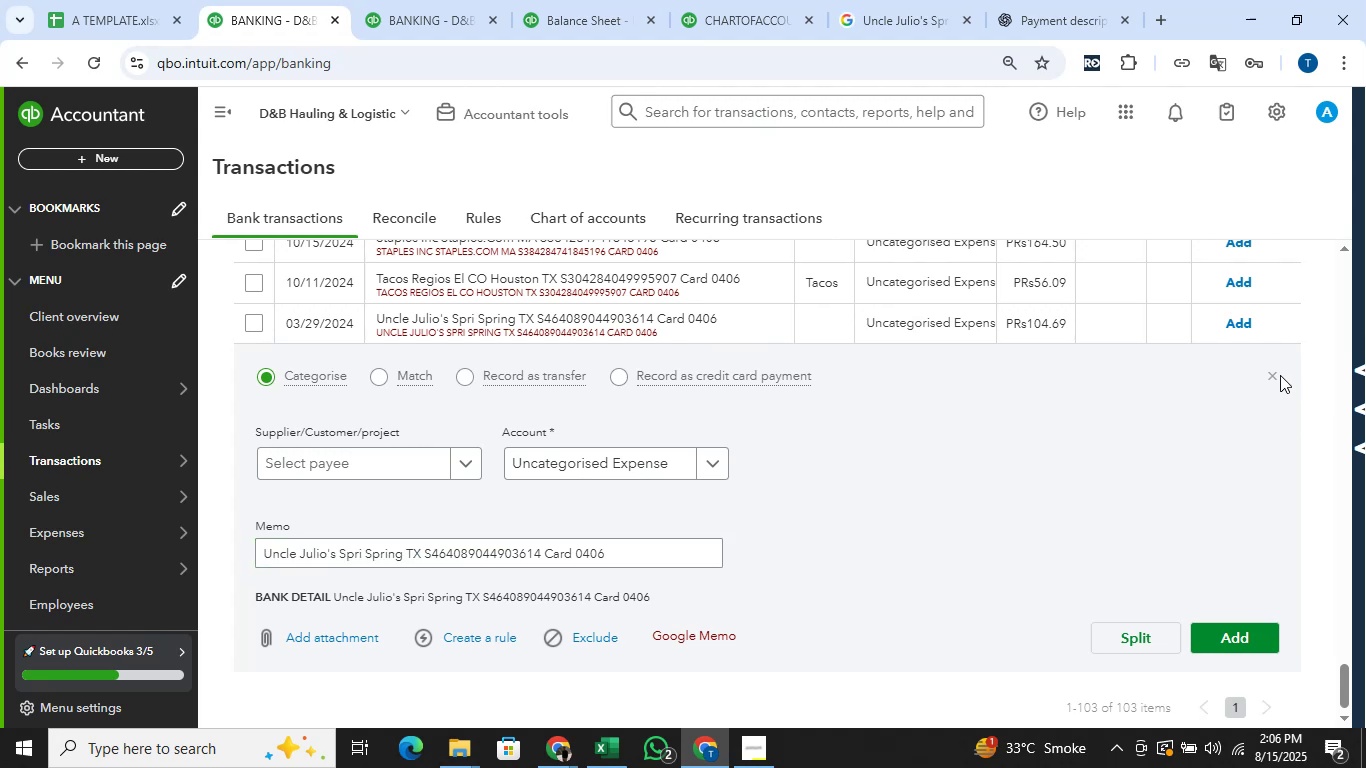 
left_click([1277, 375])
 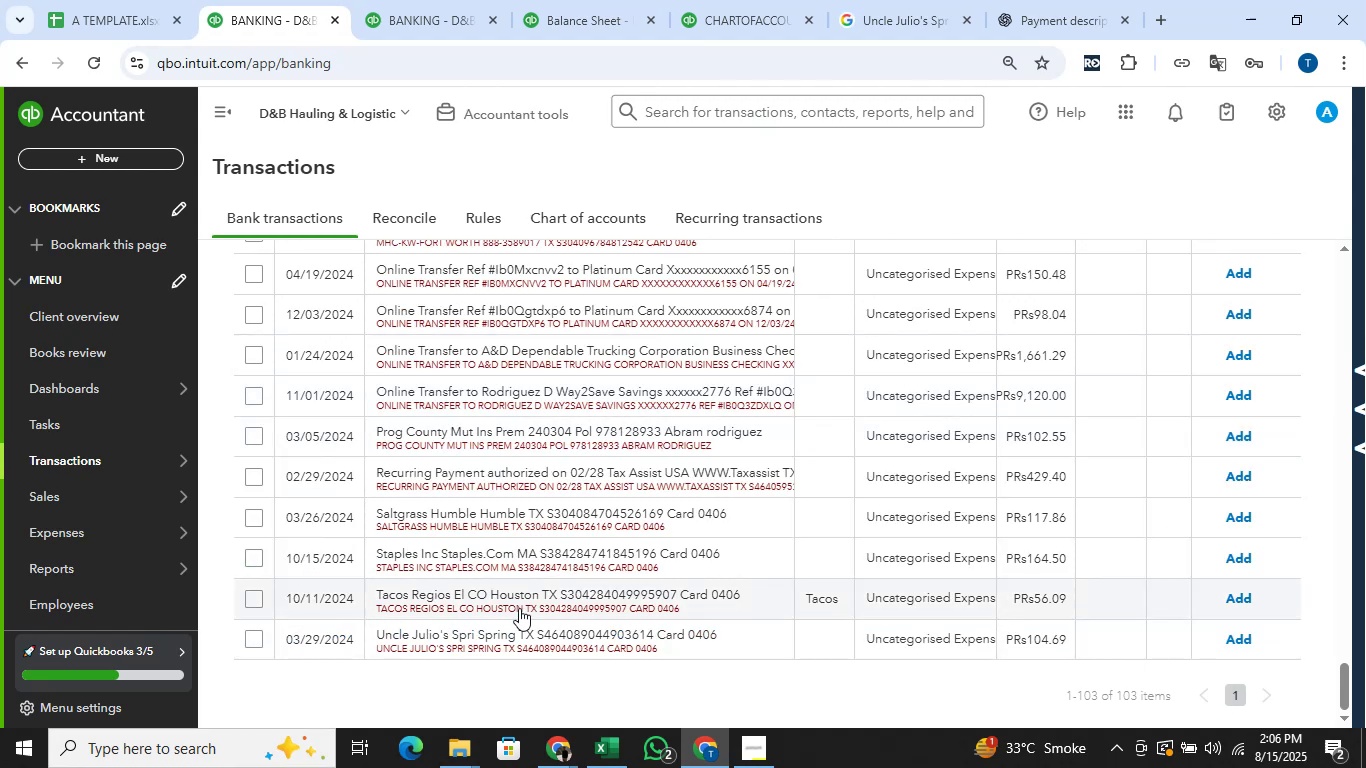 
left_click([523, 606])
 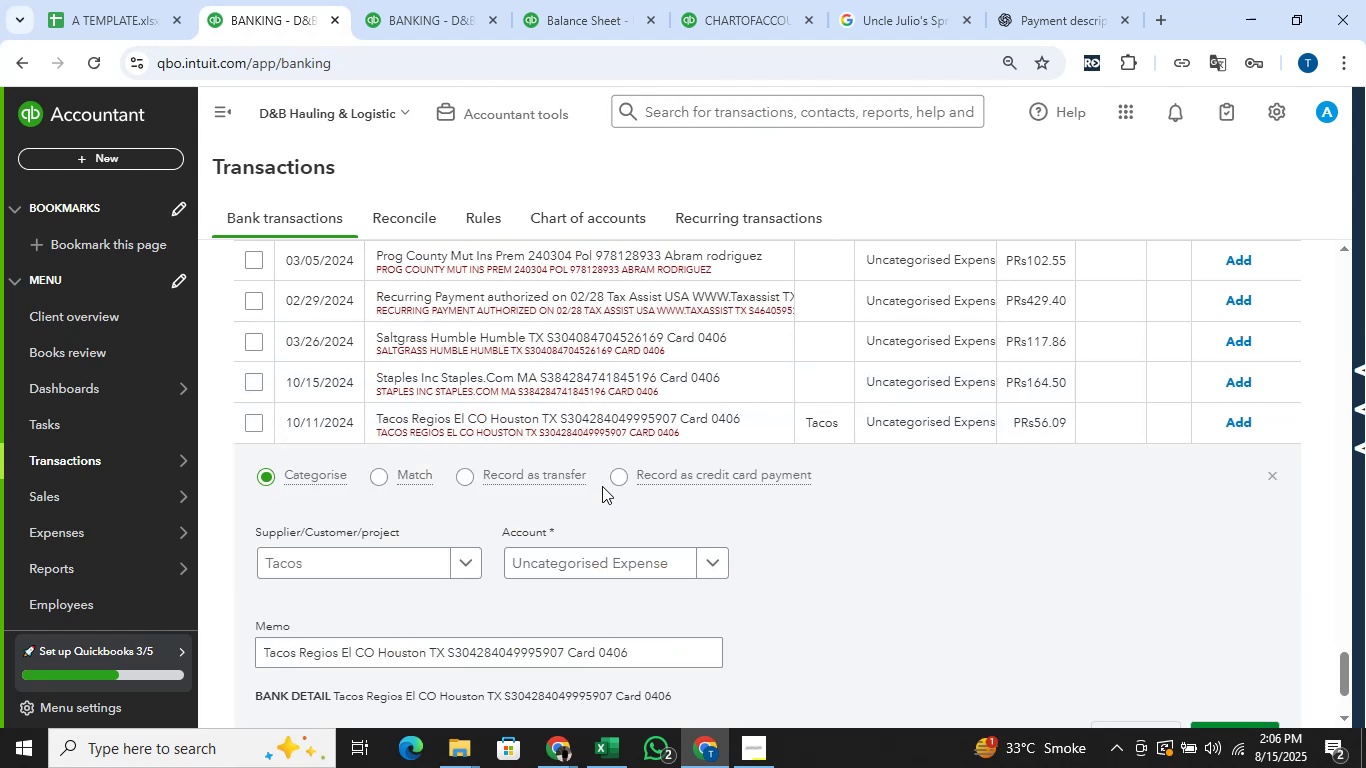 
scroll: coordinate [611, 484], scroll_direction: down, amount: 1.0
 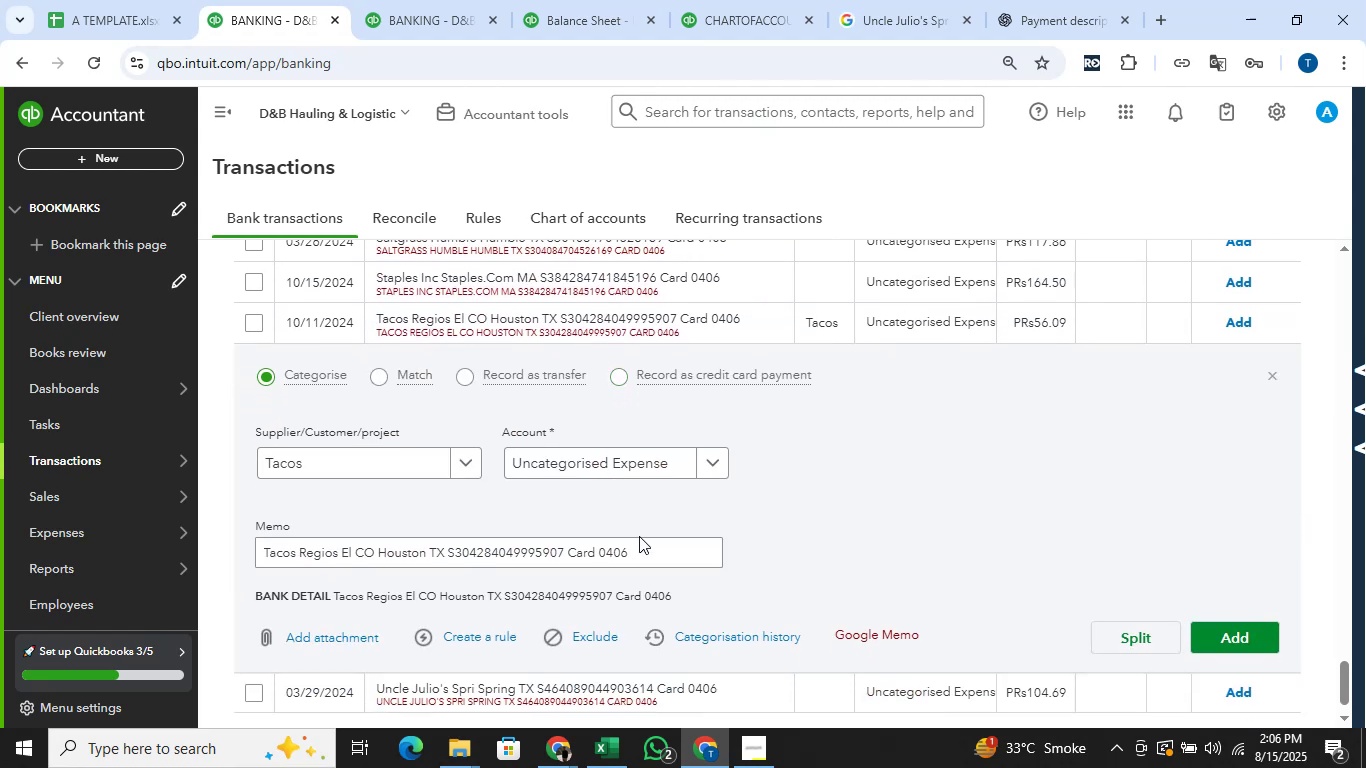 
left_click([643, 536])
 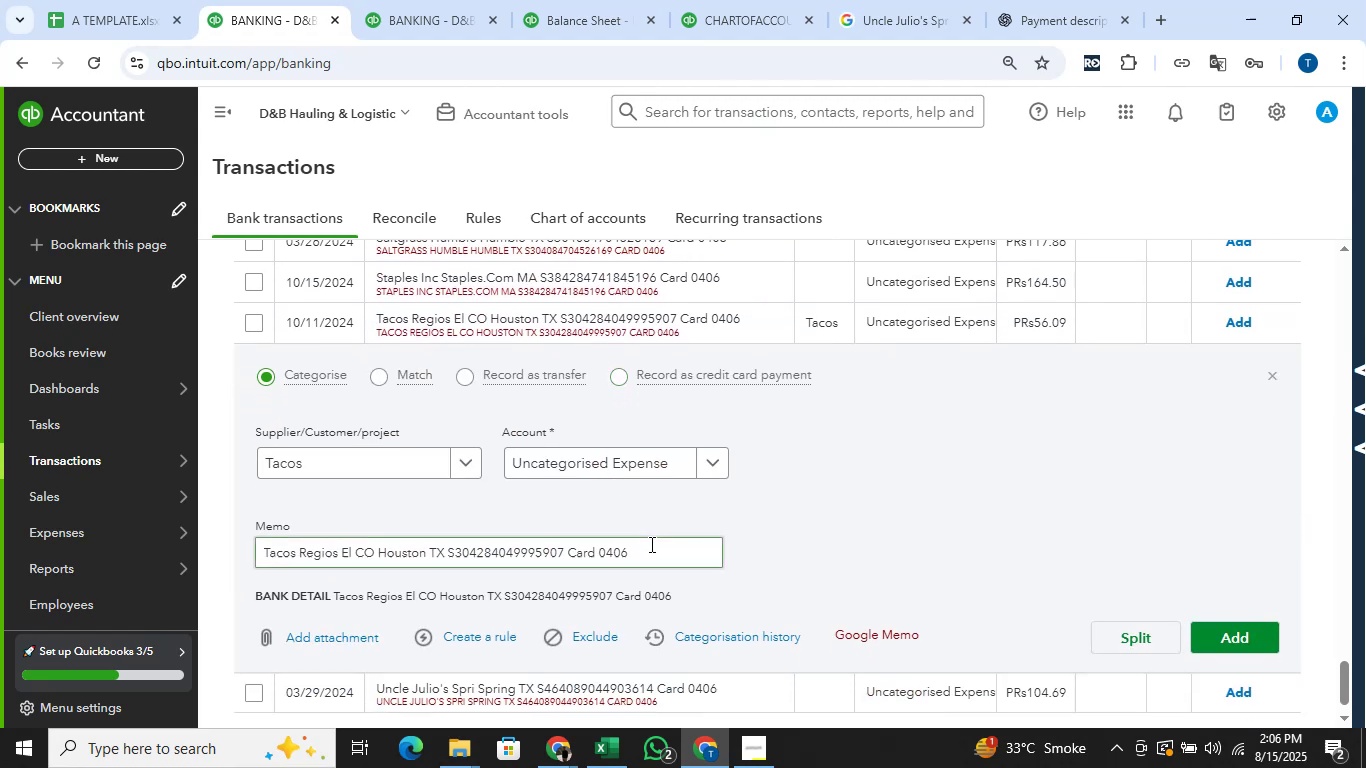 
left_click([650, 544])
 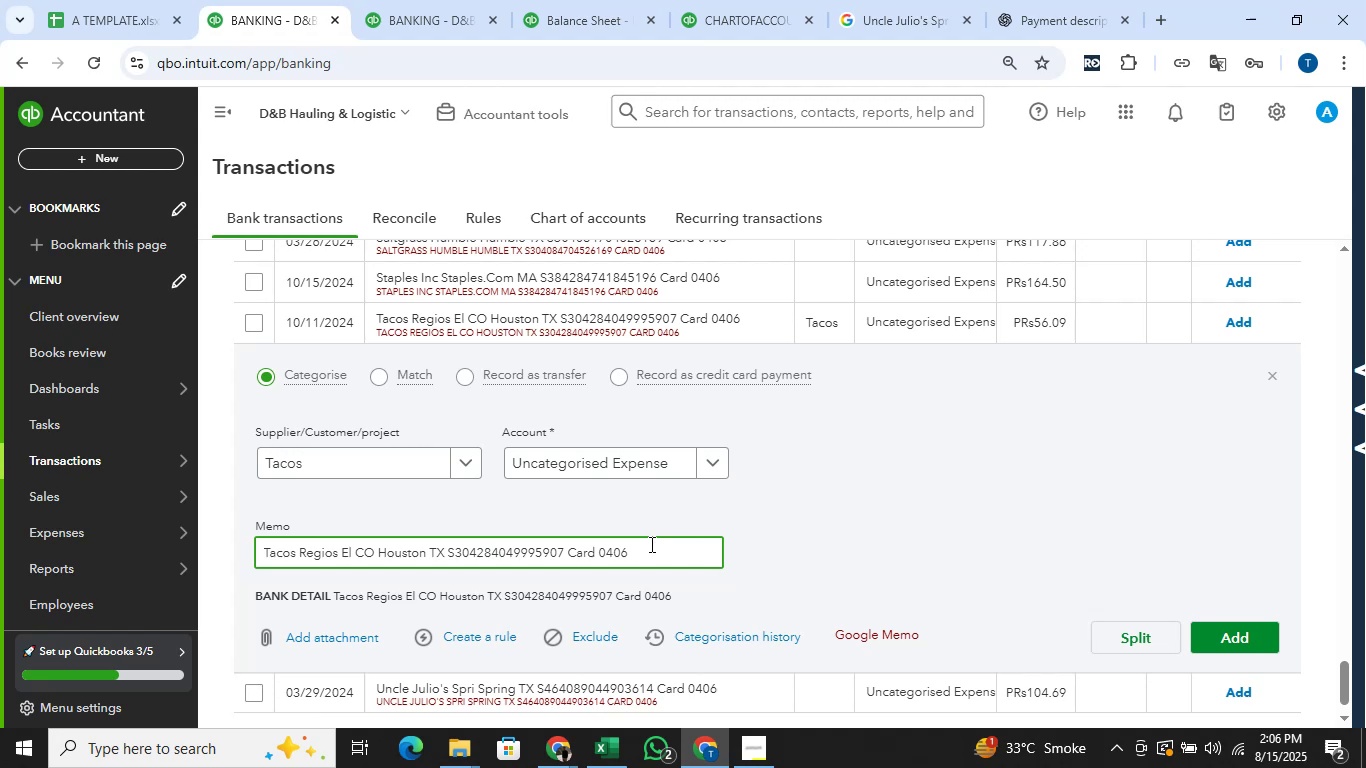 
hold_key(key=ArrowLeft, duration=1.53)
 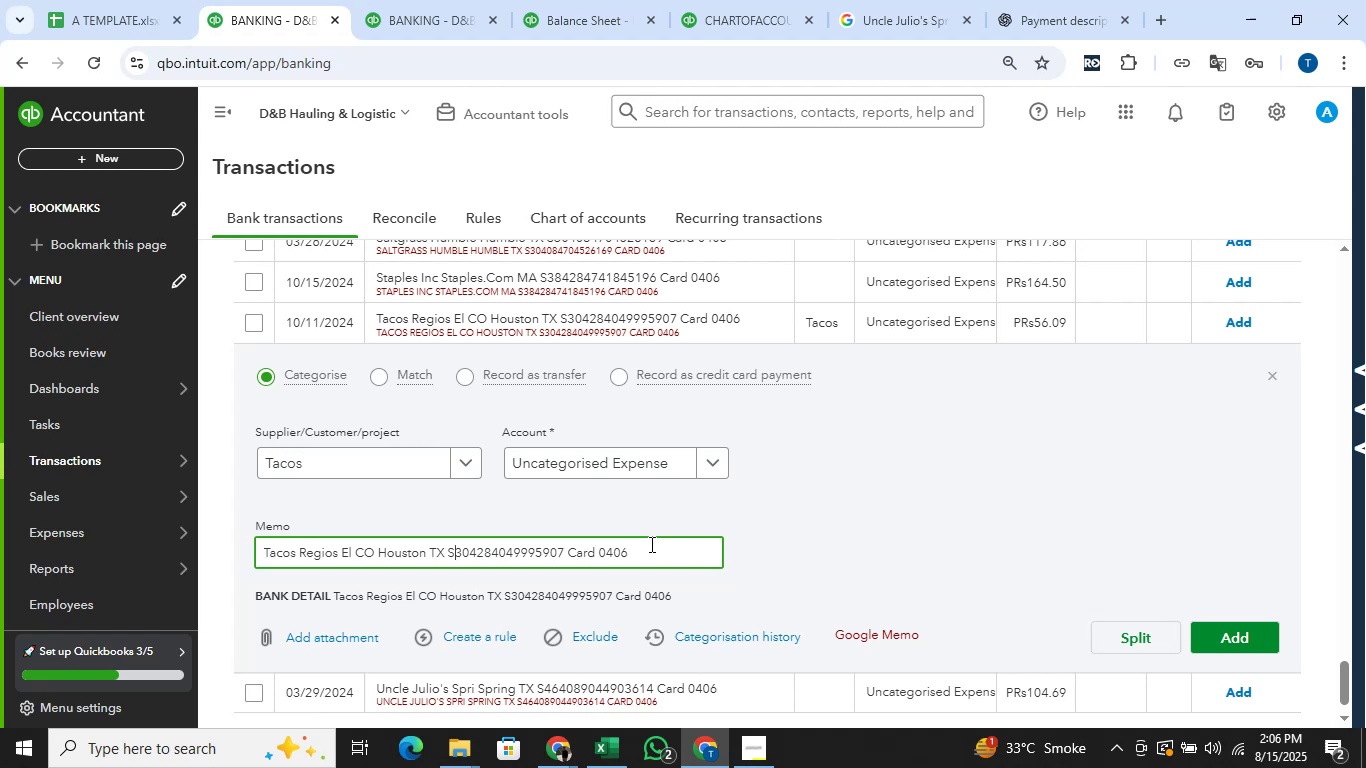 
key(ArrowLeft)
 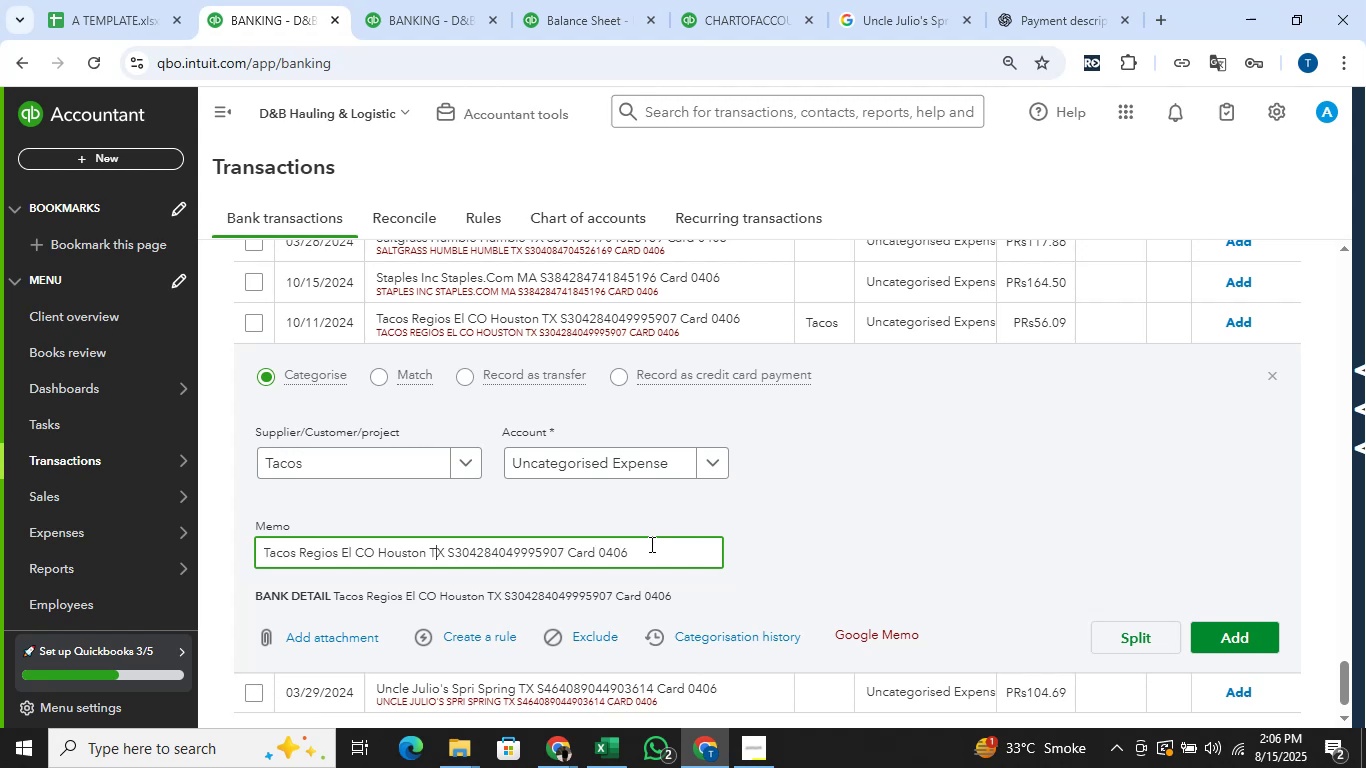 
key(ArrowLeft)
 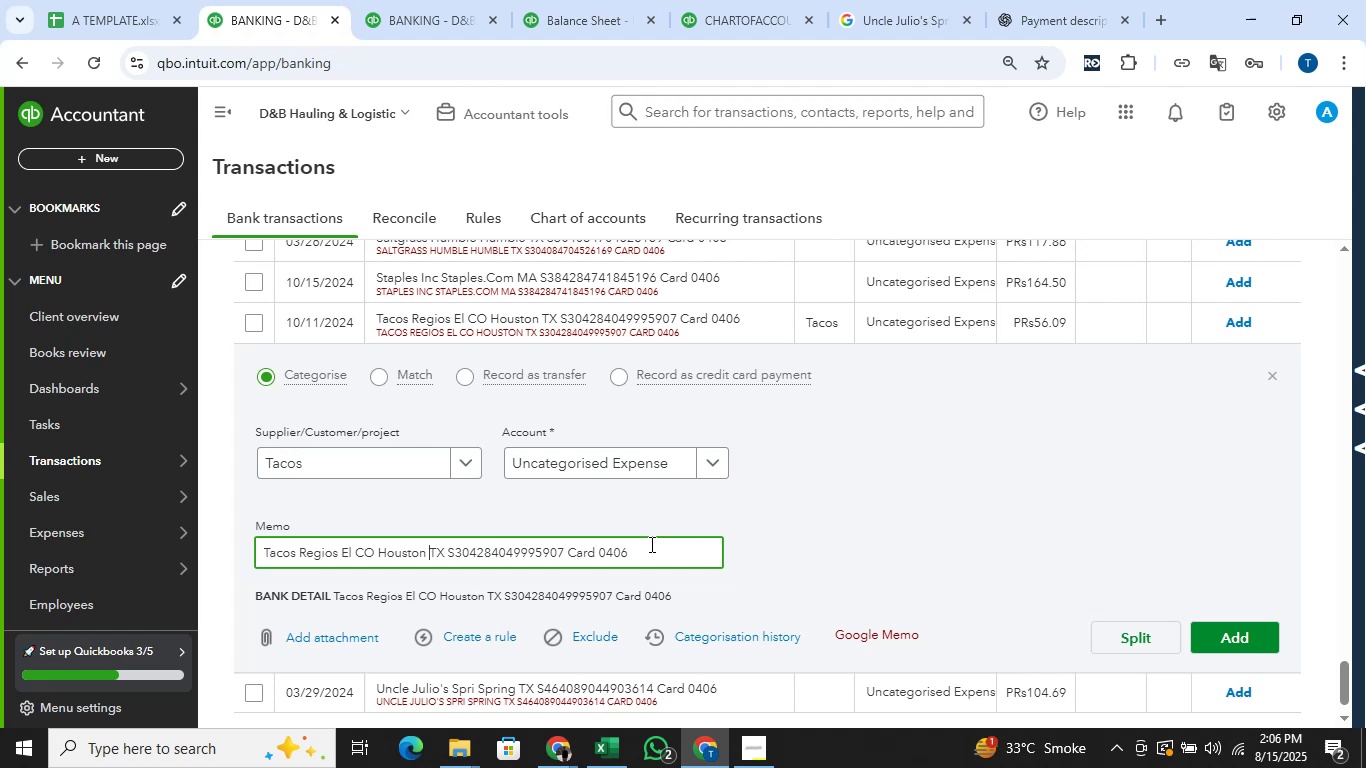 
key(ArrowLeft)
 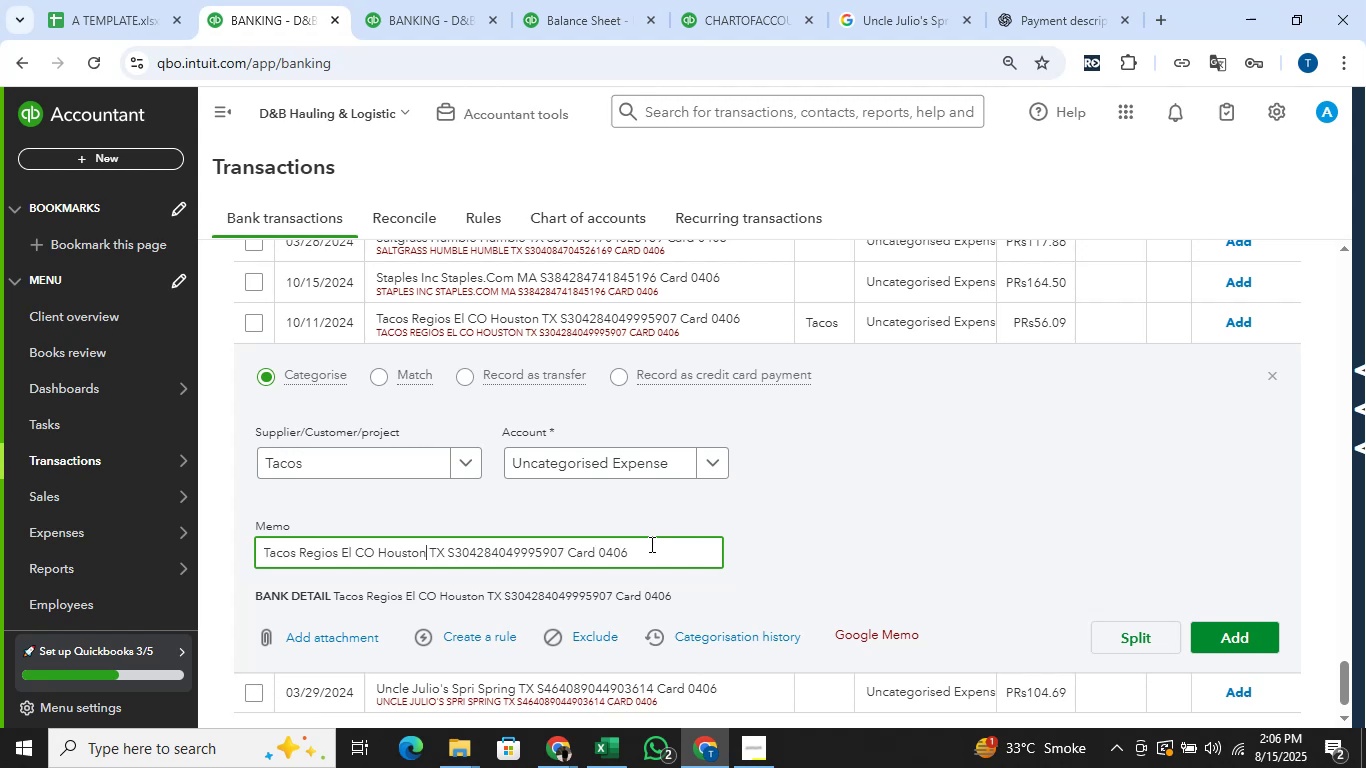 
hold_key(key=ArrowLeft, duration=1.52)
 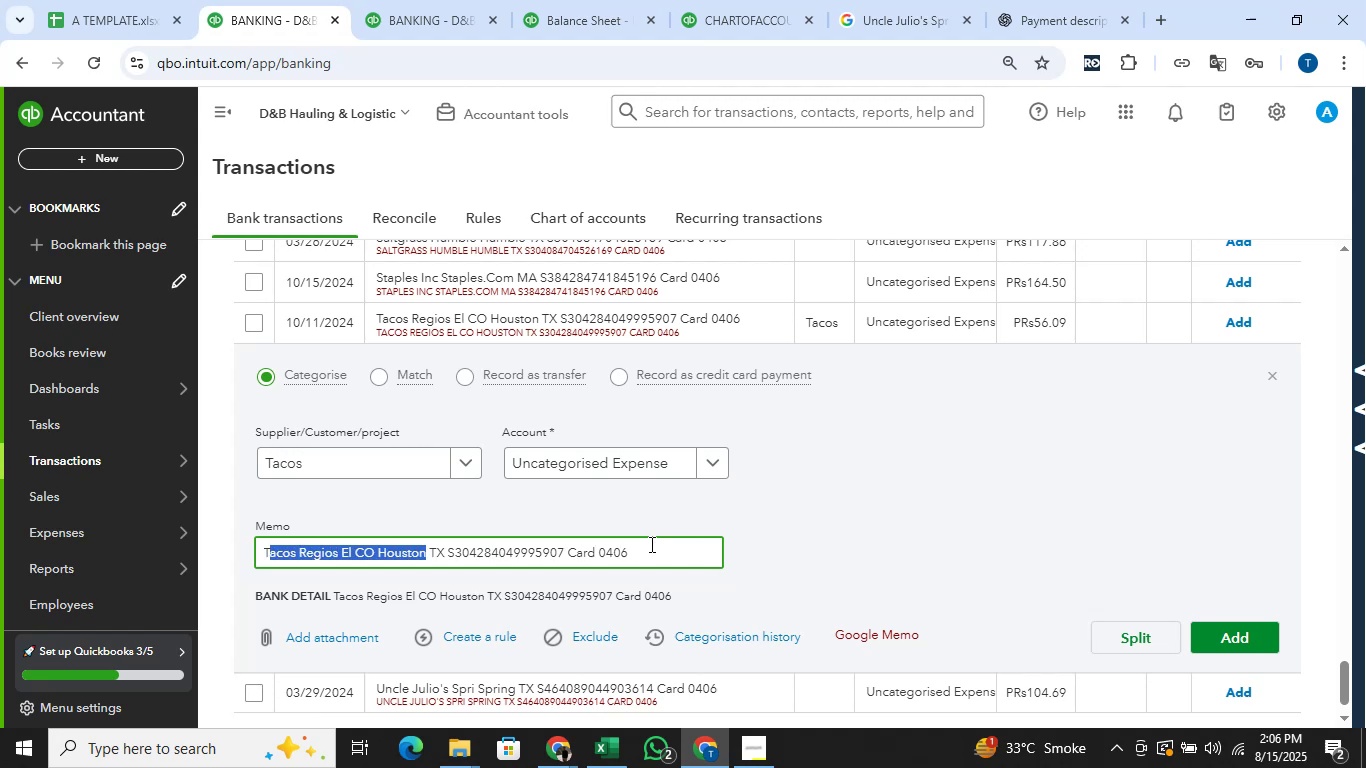 
key(Shift+ArrowLeft)
 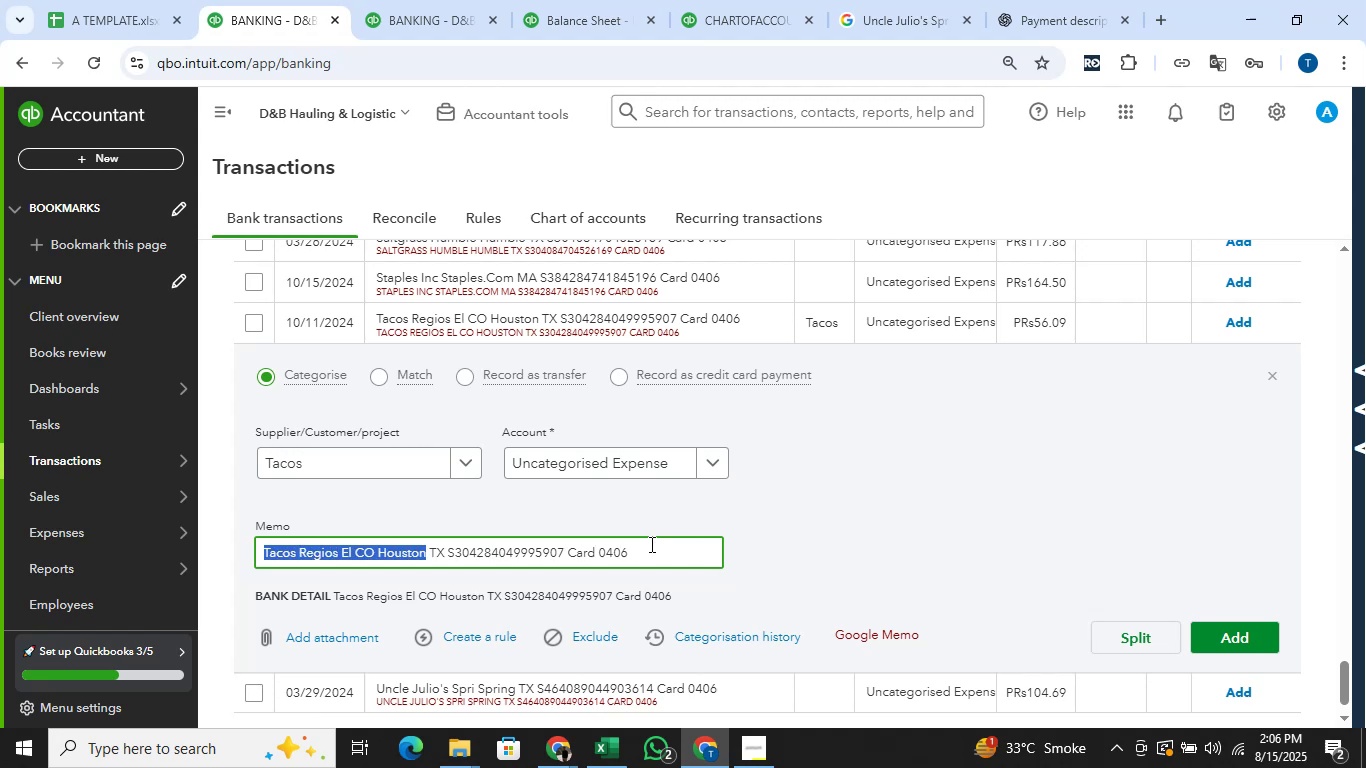 
key(Shift+ArrowLeft)
 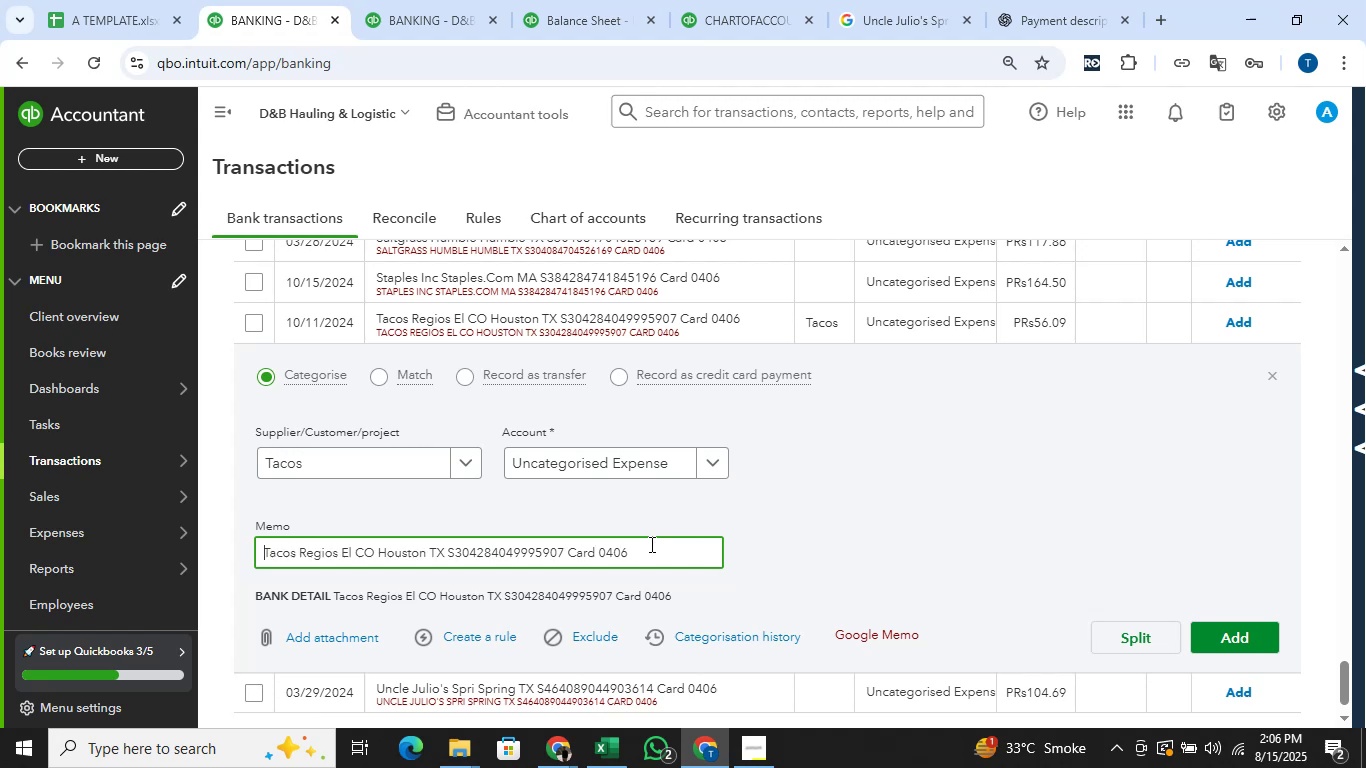 
key(ArrowLeft)
 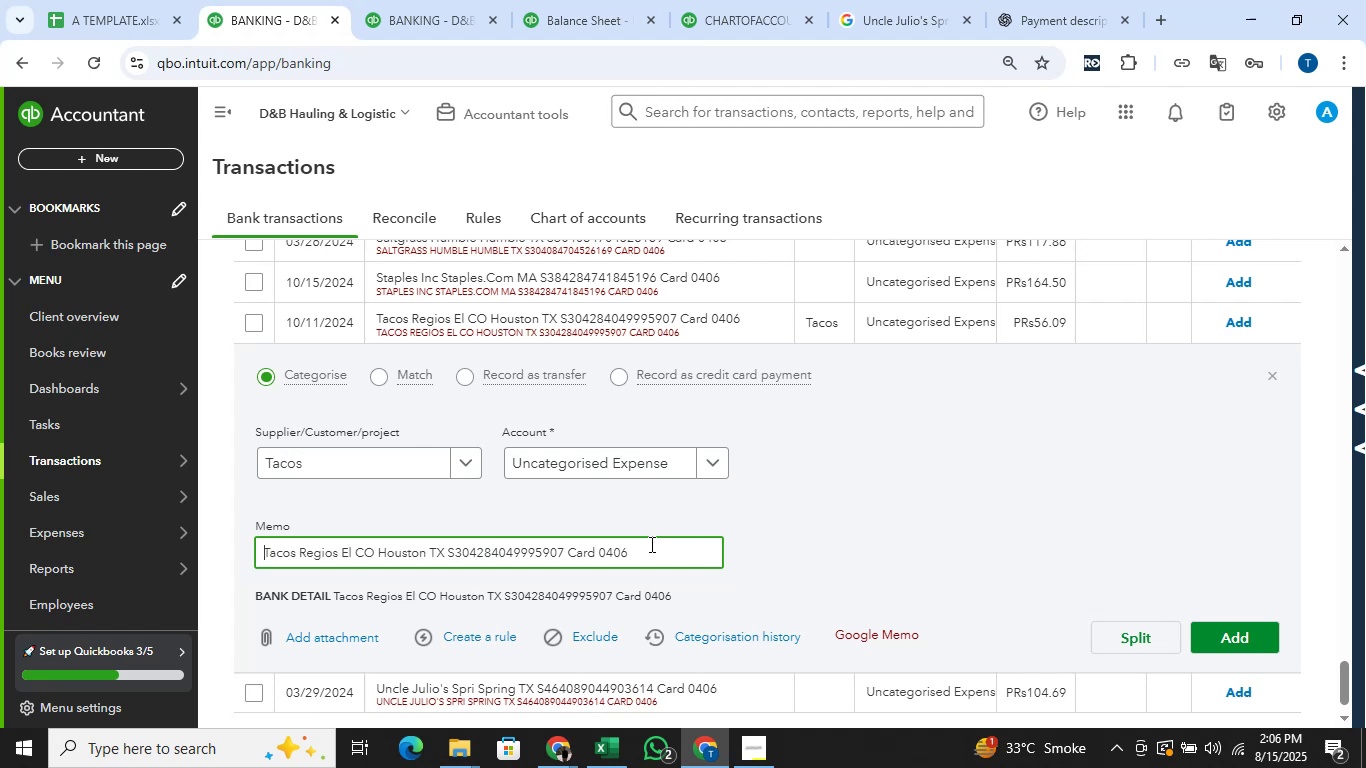 
key(Control+C)
 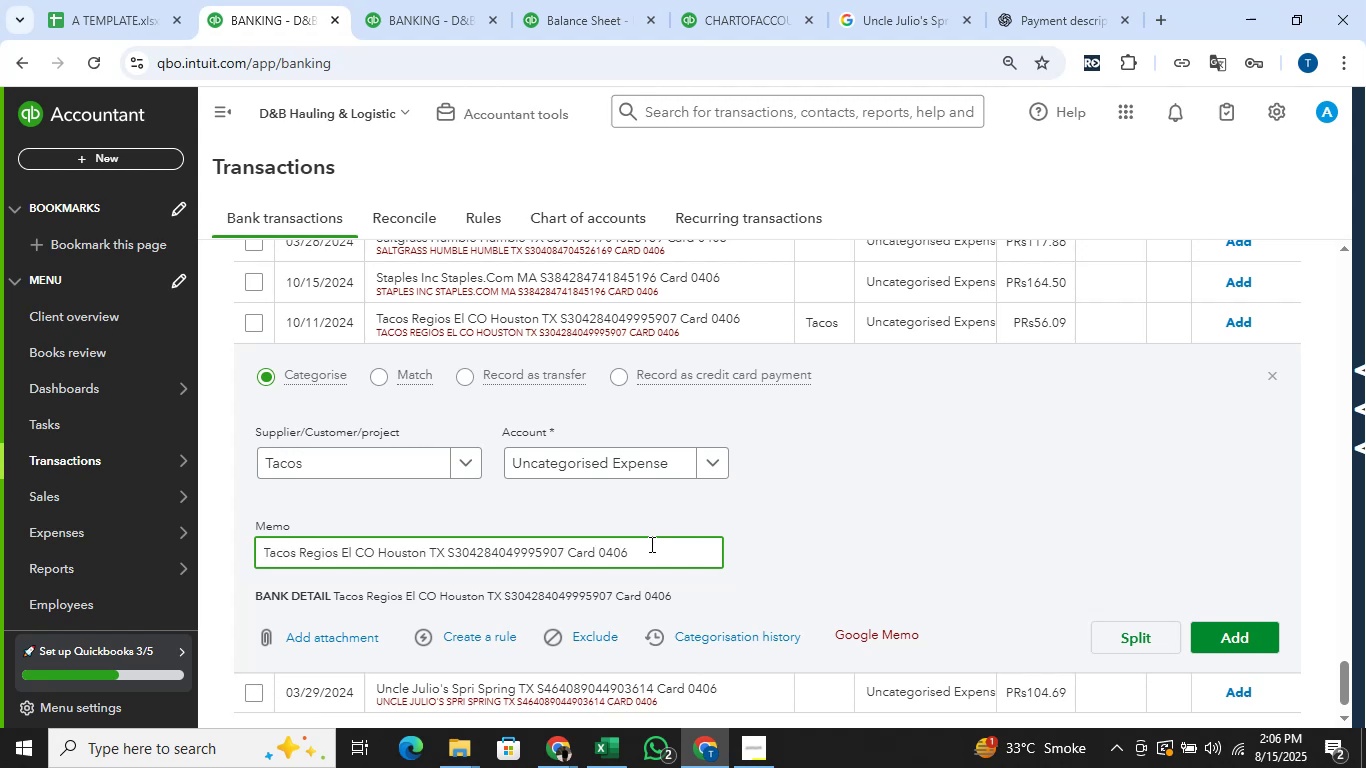 
hold_key(key=ArrowRight, duration=1.16)
 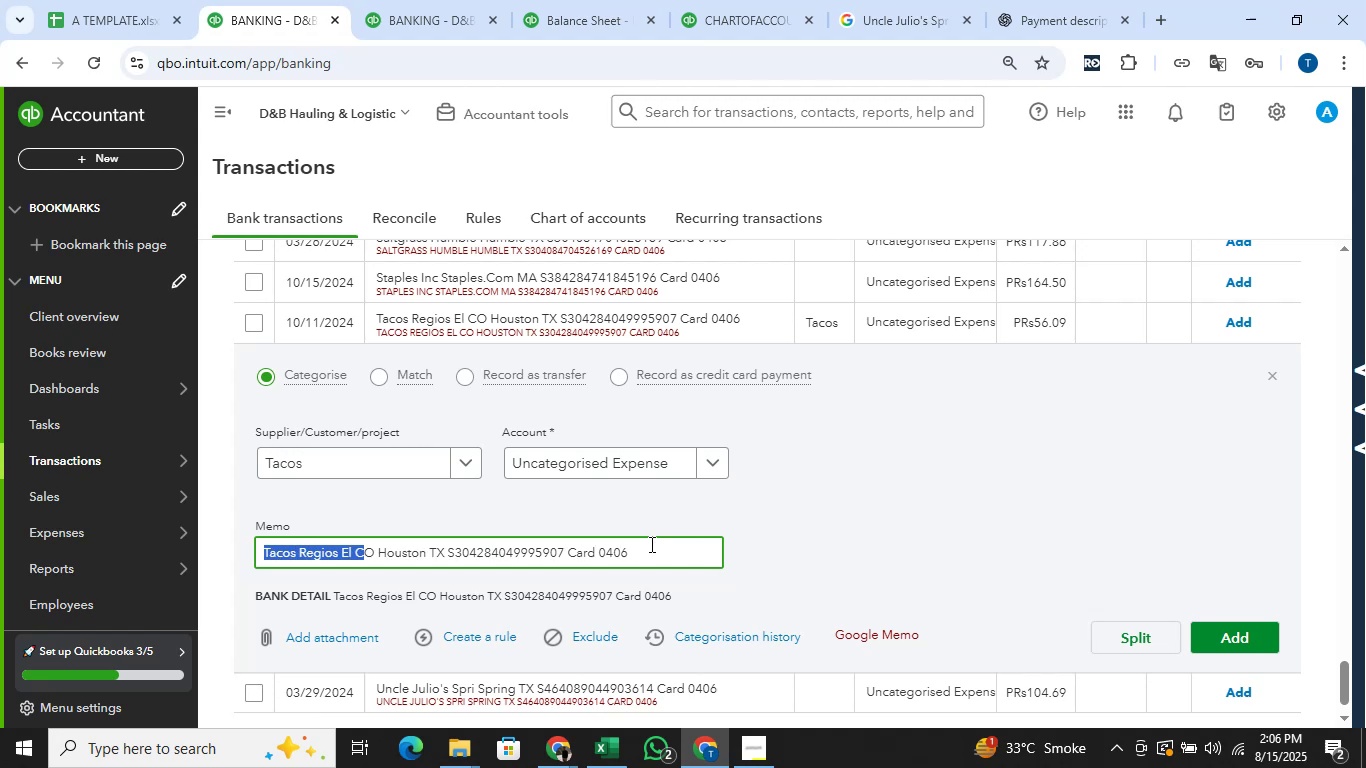 
key(Shift+ArrowRight)
 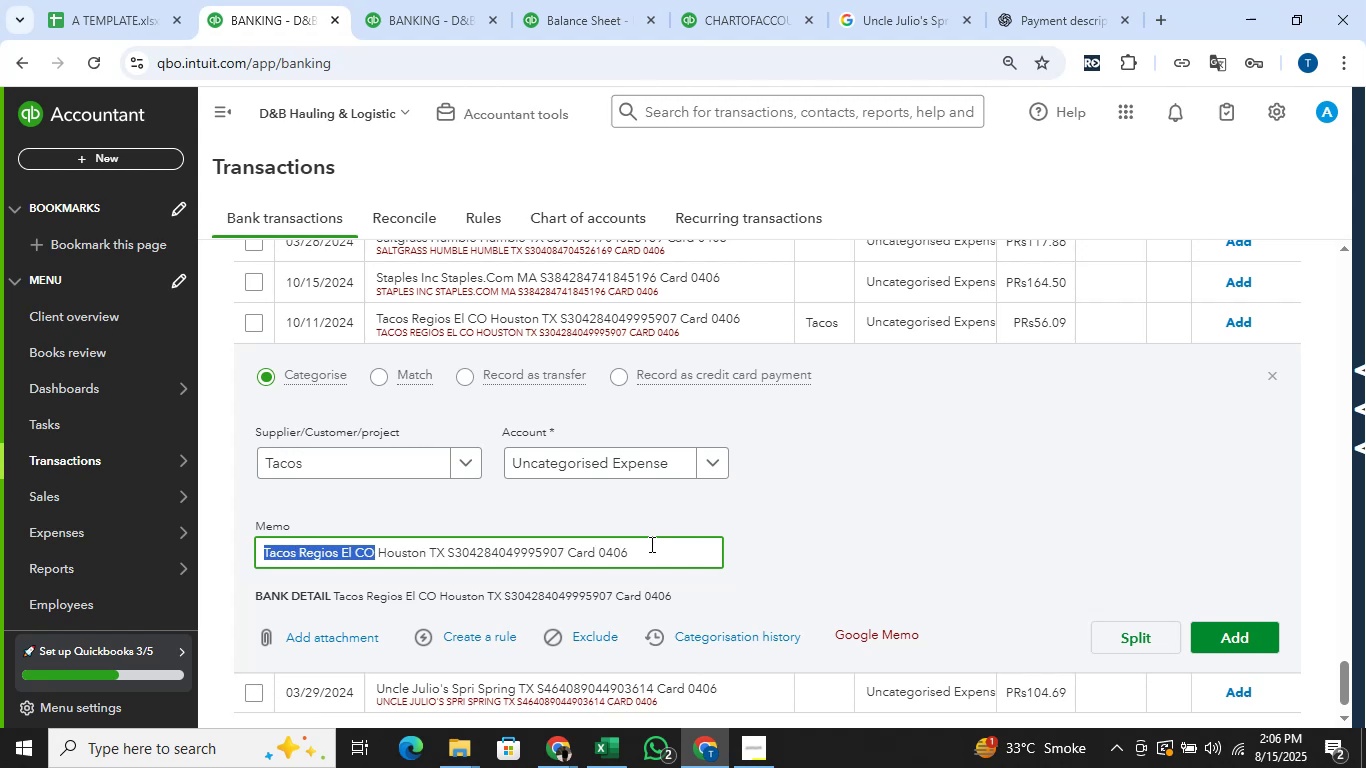 
key(Shift+ArrowRight)
 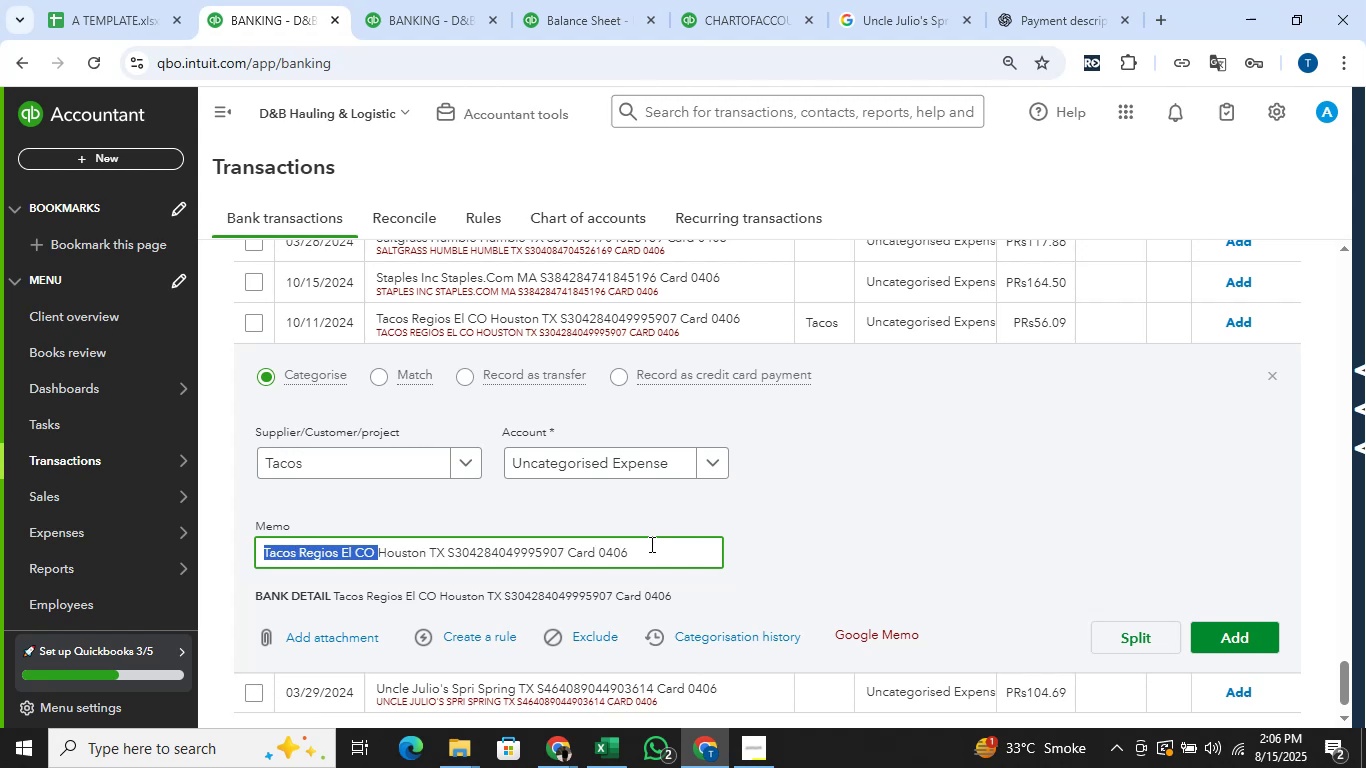 
key(Shift+ArrowRight)
 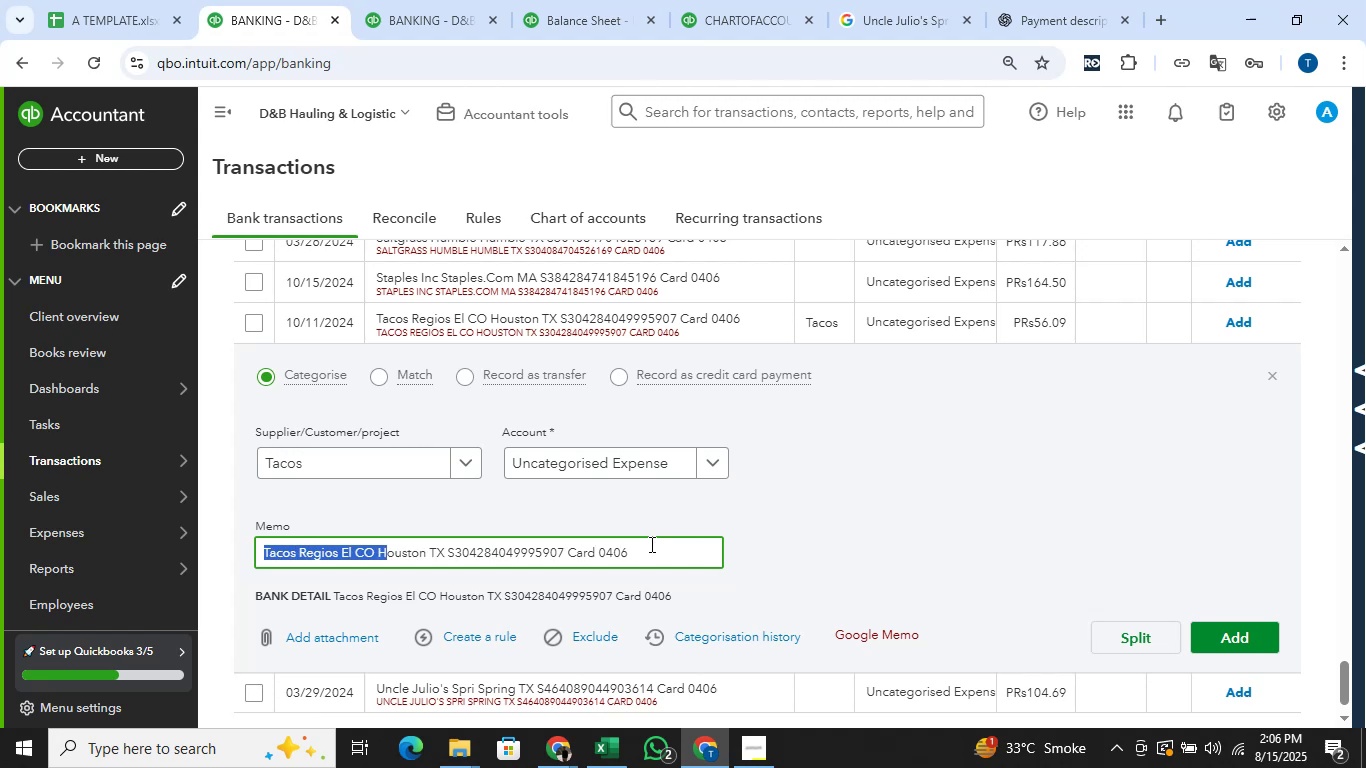 
key(Shift+ArrowRight)
 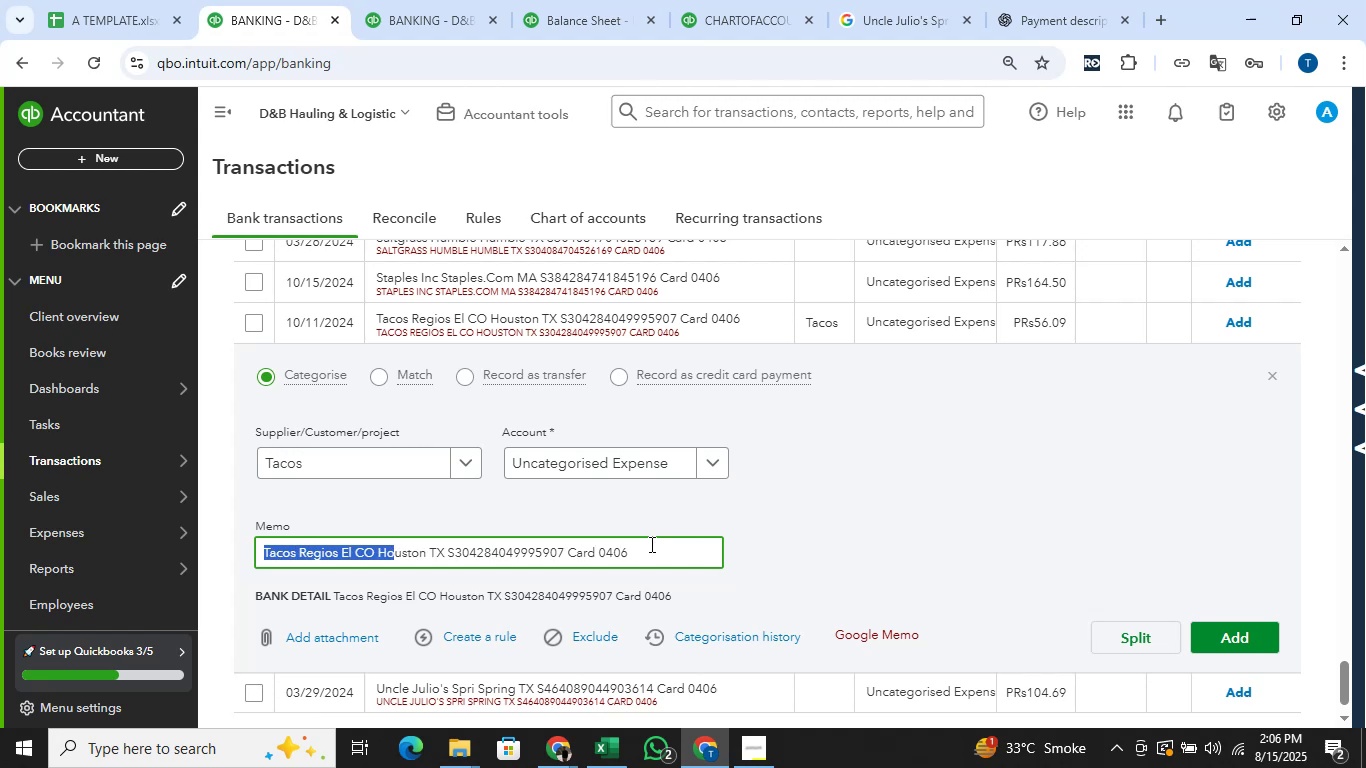 
key(Shift+ArrowRight)
 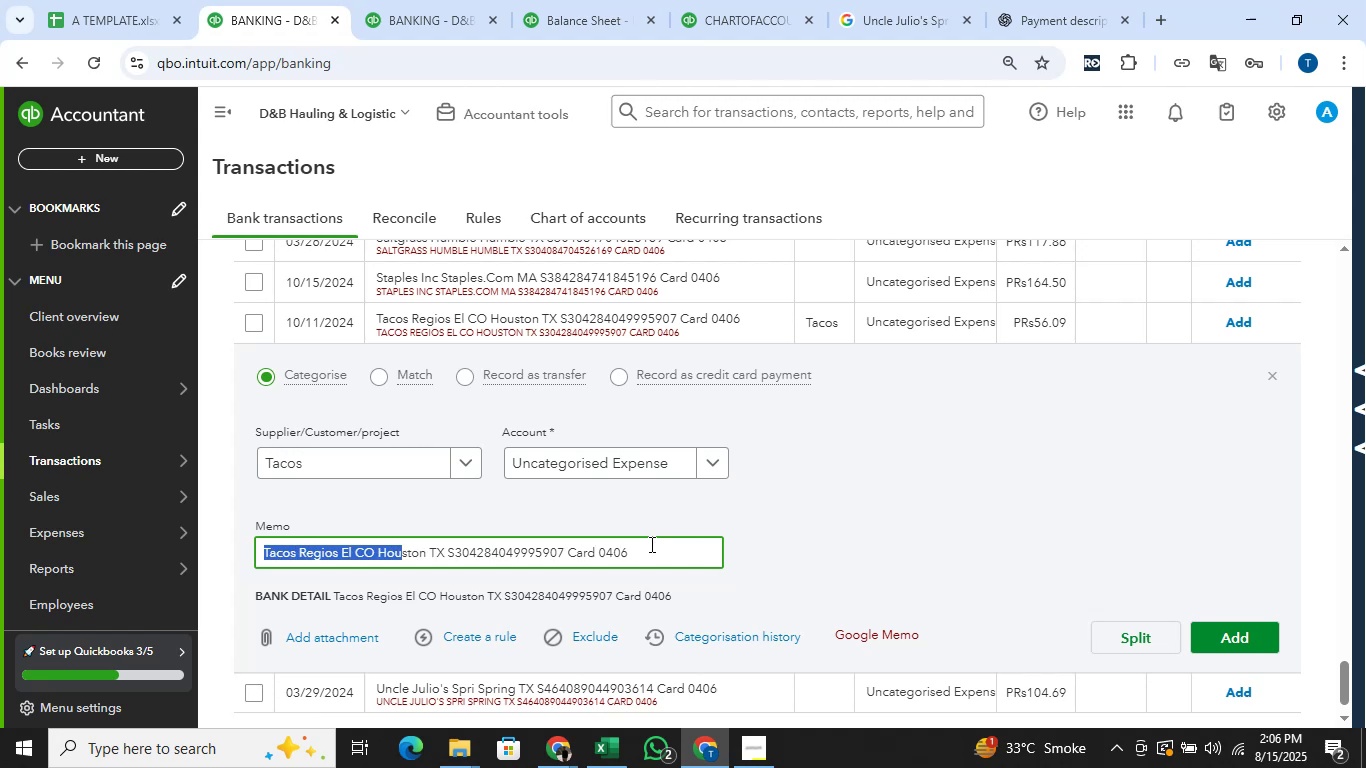 
key(Shift+ArrowRight)
 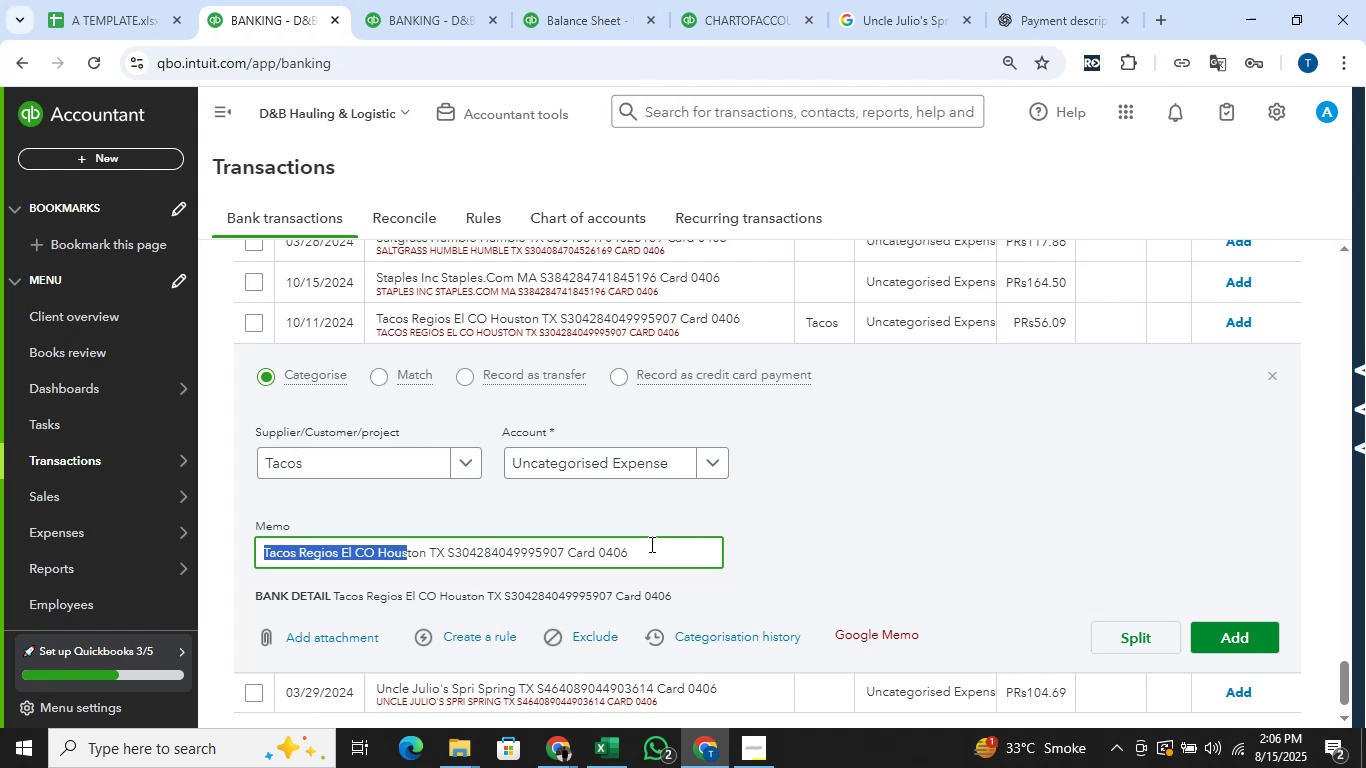 
key(Shift+ArrowRight)
 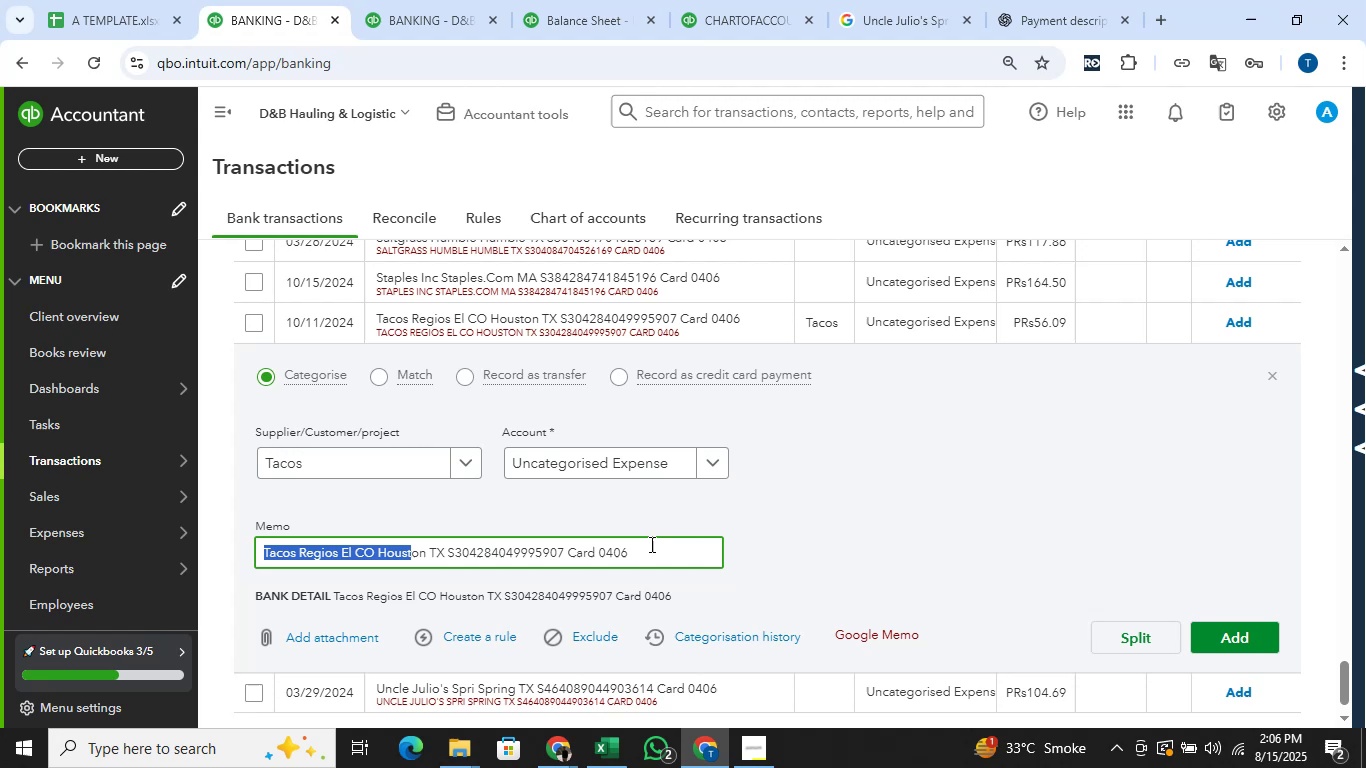 
key(Shift+ArrowRight)
 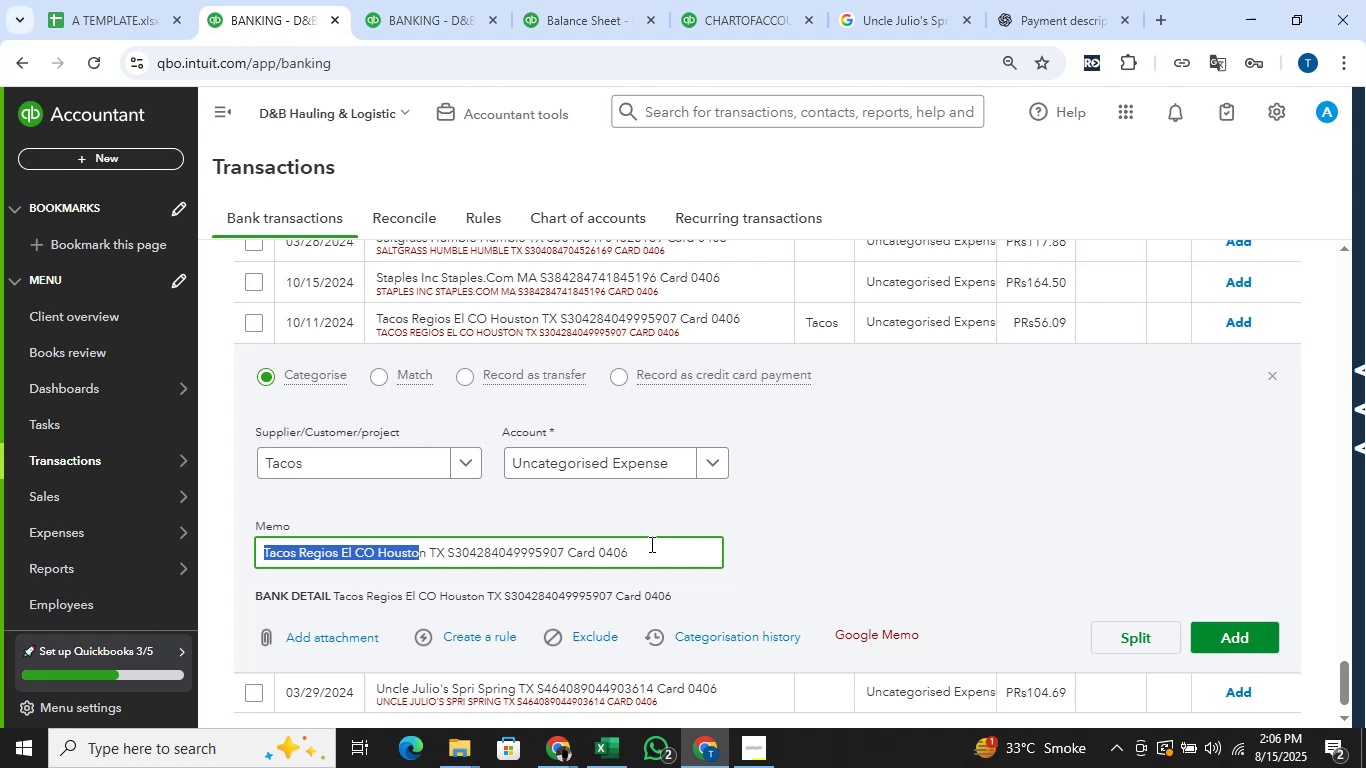 
key(Shift+ArrowRight)
 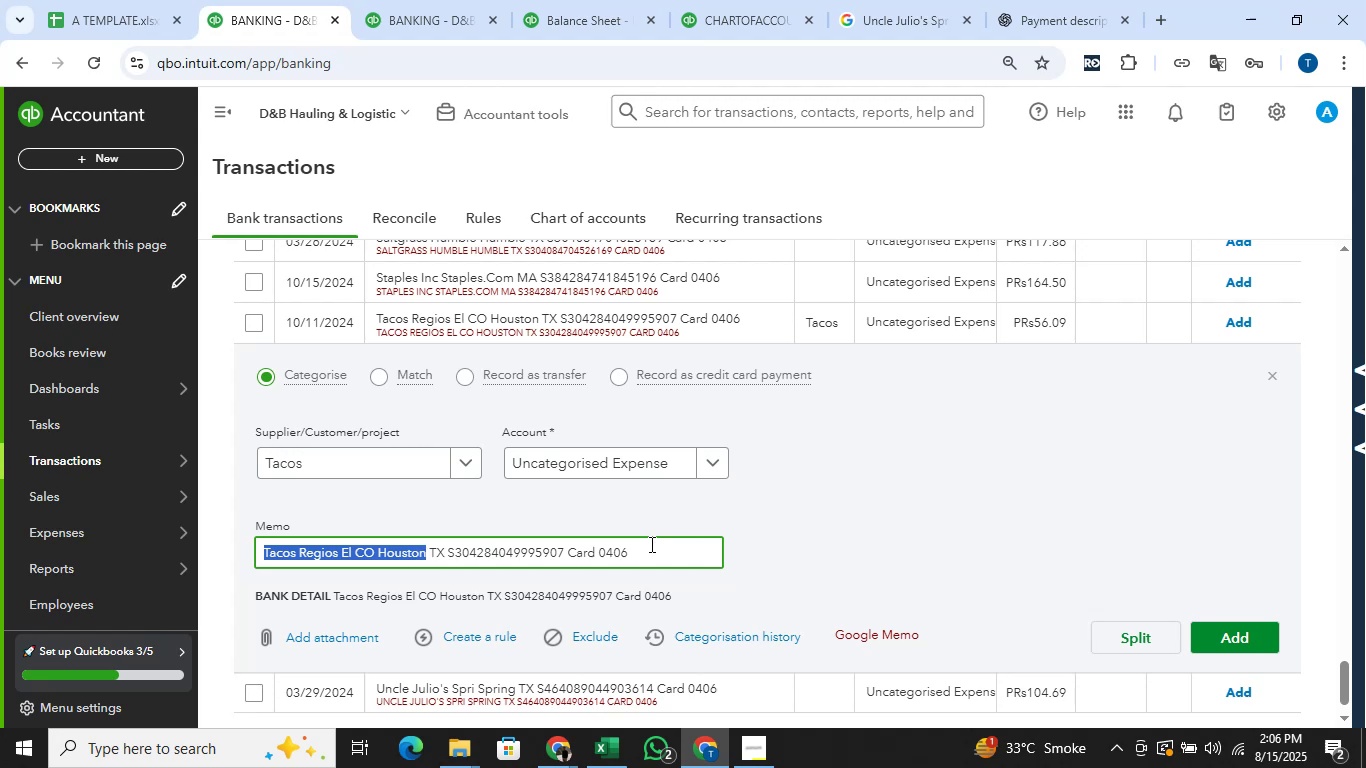 
key(Control+C)
 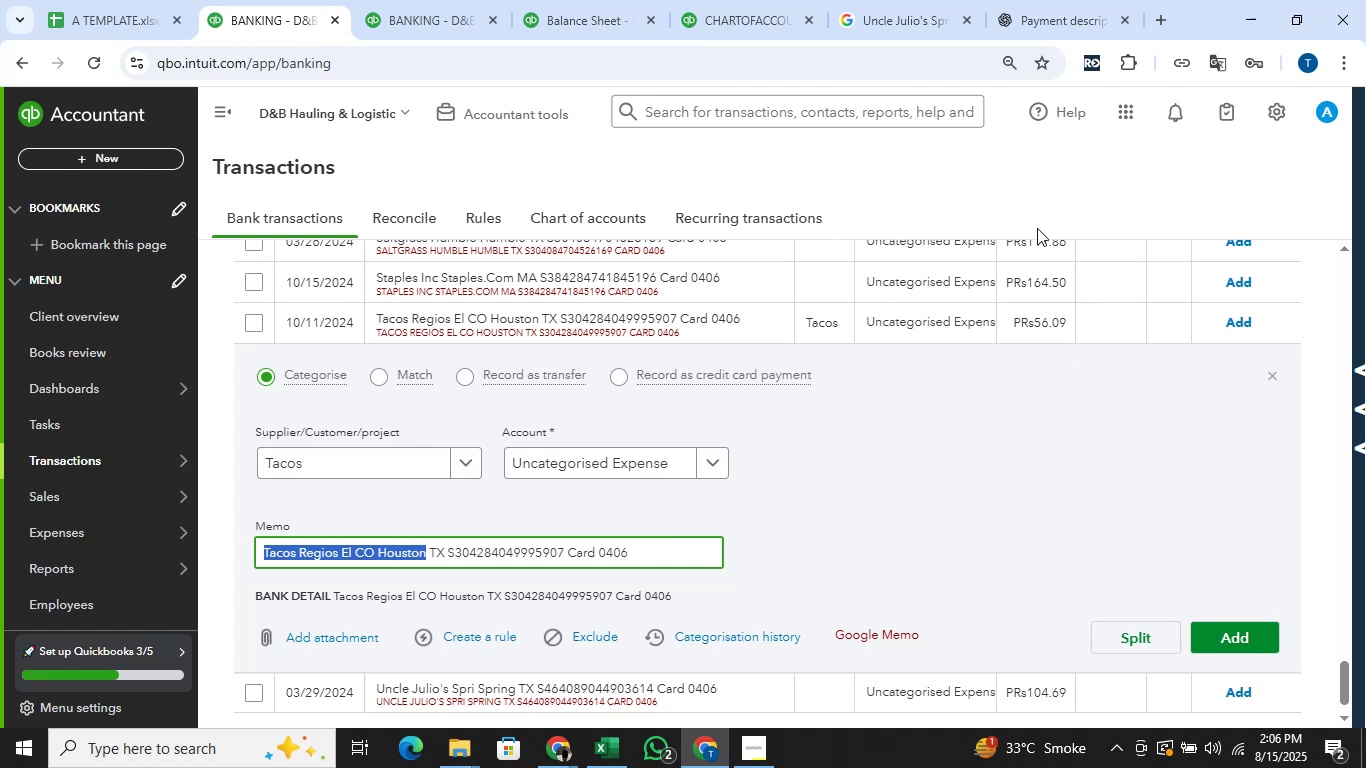 
left_click([880, 12])
 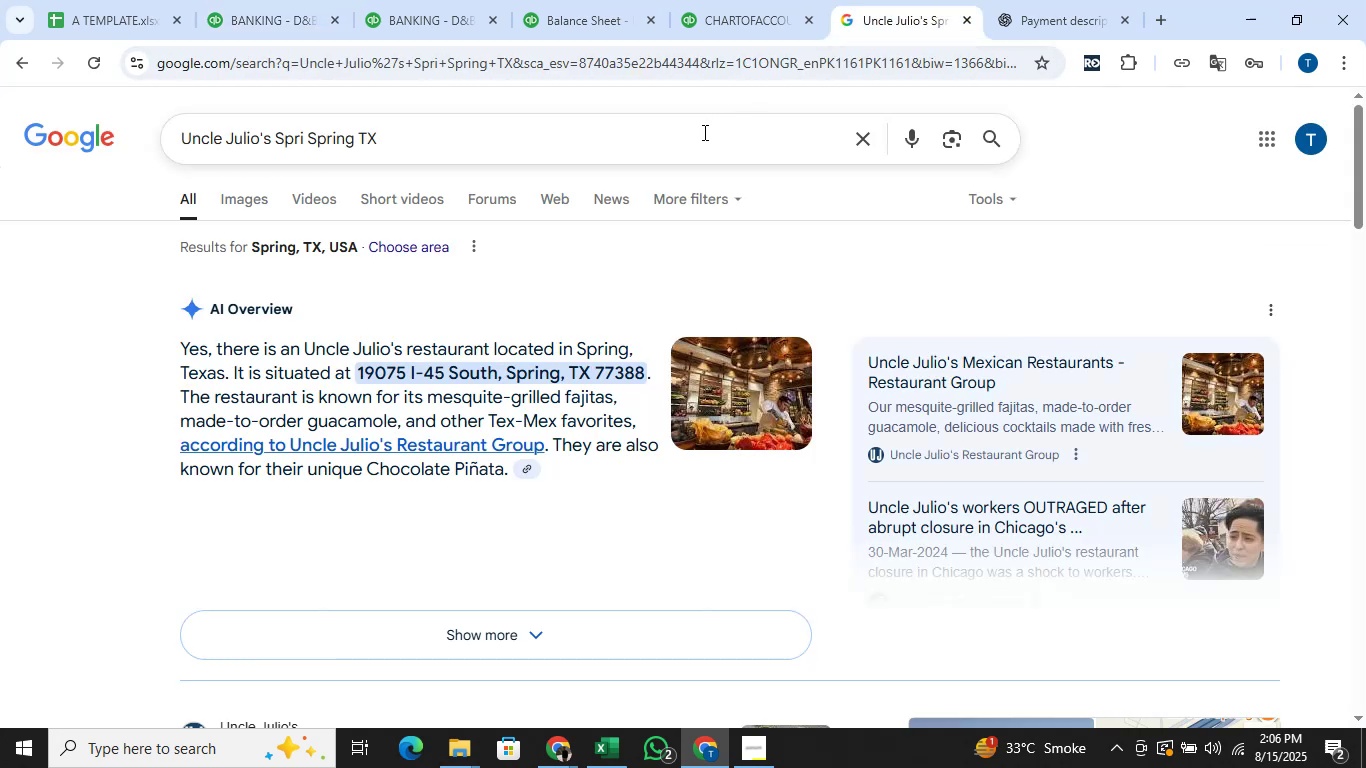 
left_click([703, 132])
 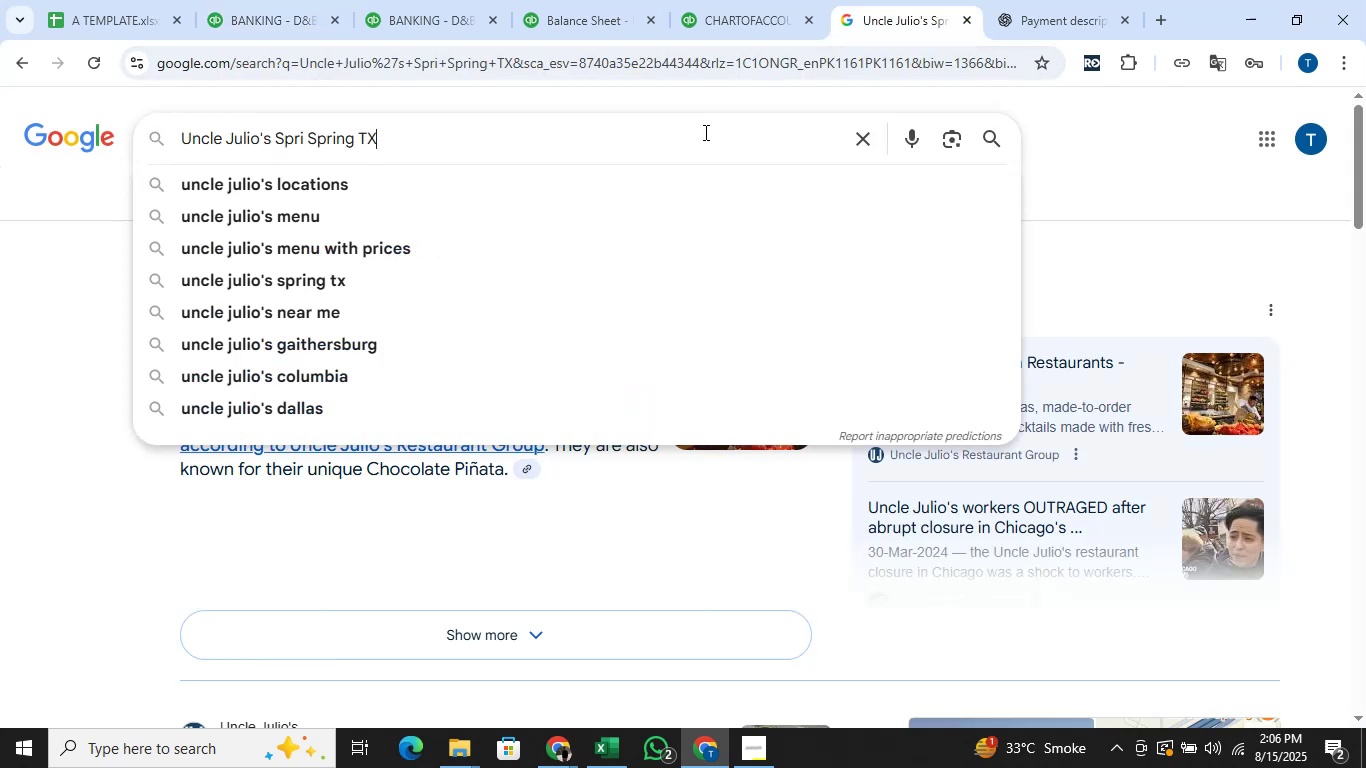 
hold_key(key=Backspace, duration=1.53)
 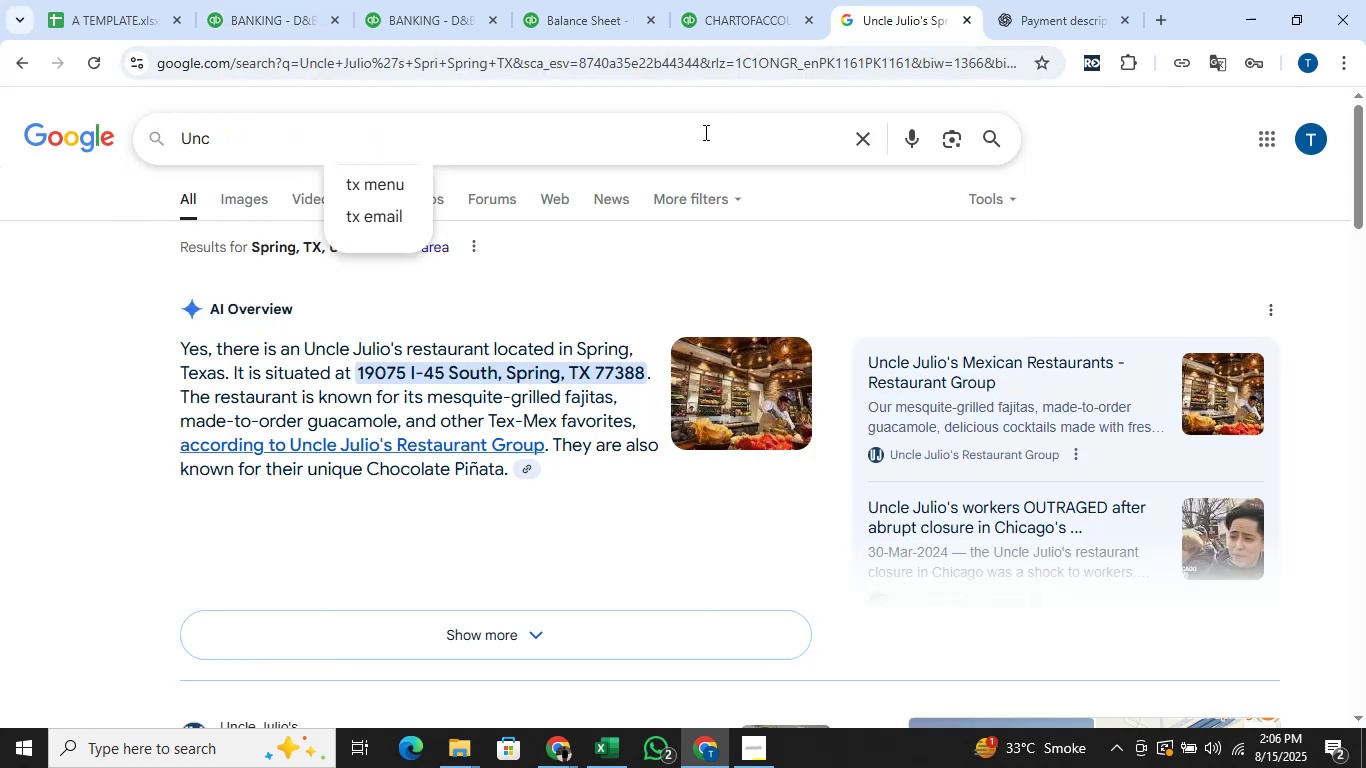 
key(Backspace)
 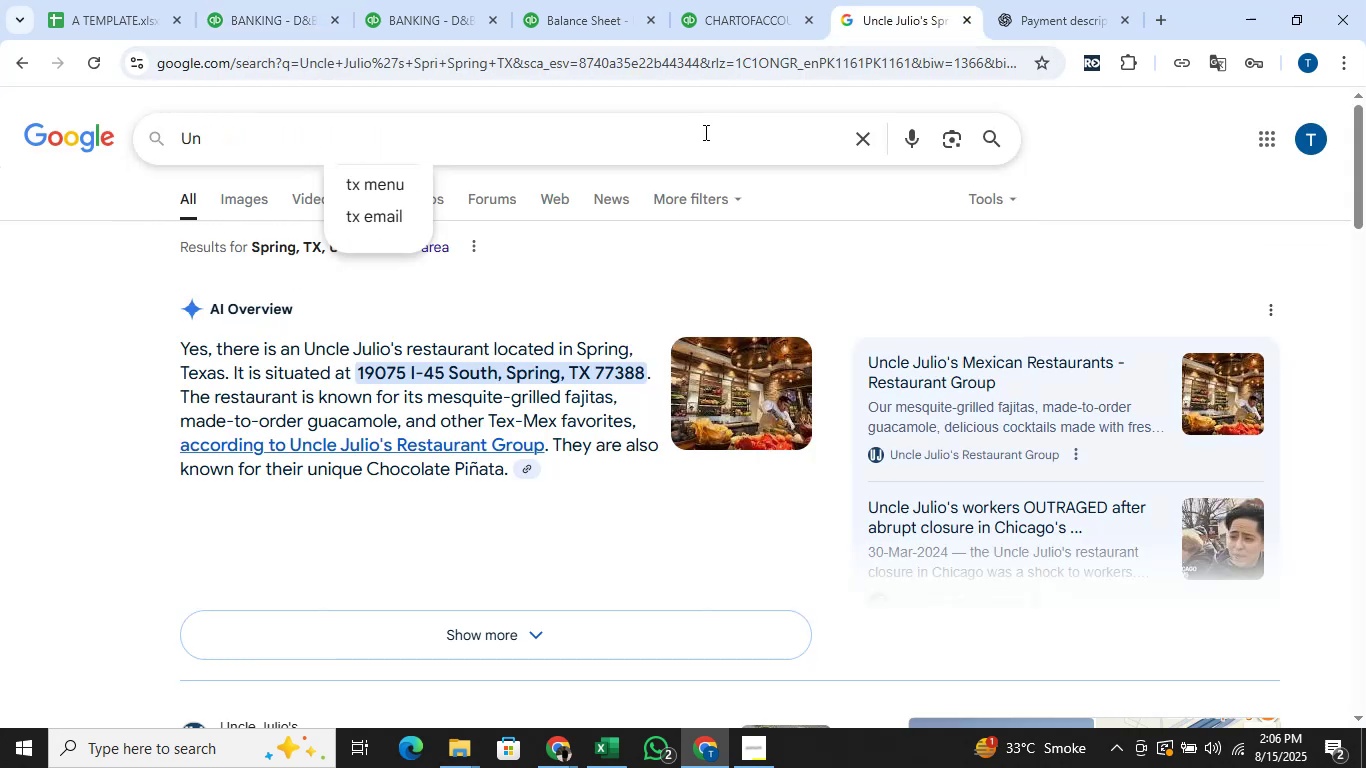 
key(Backspace)
 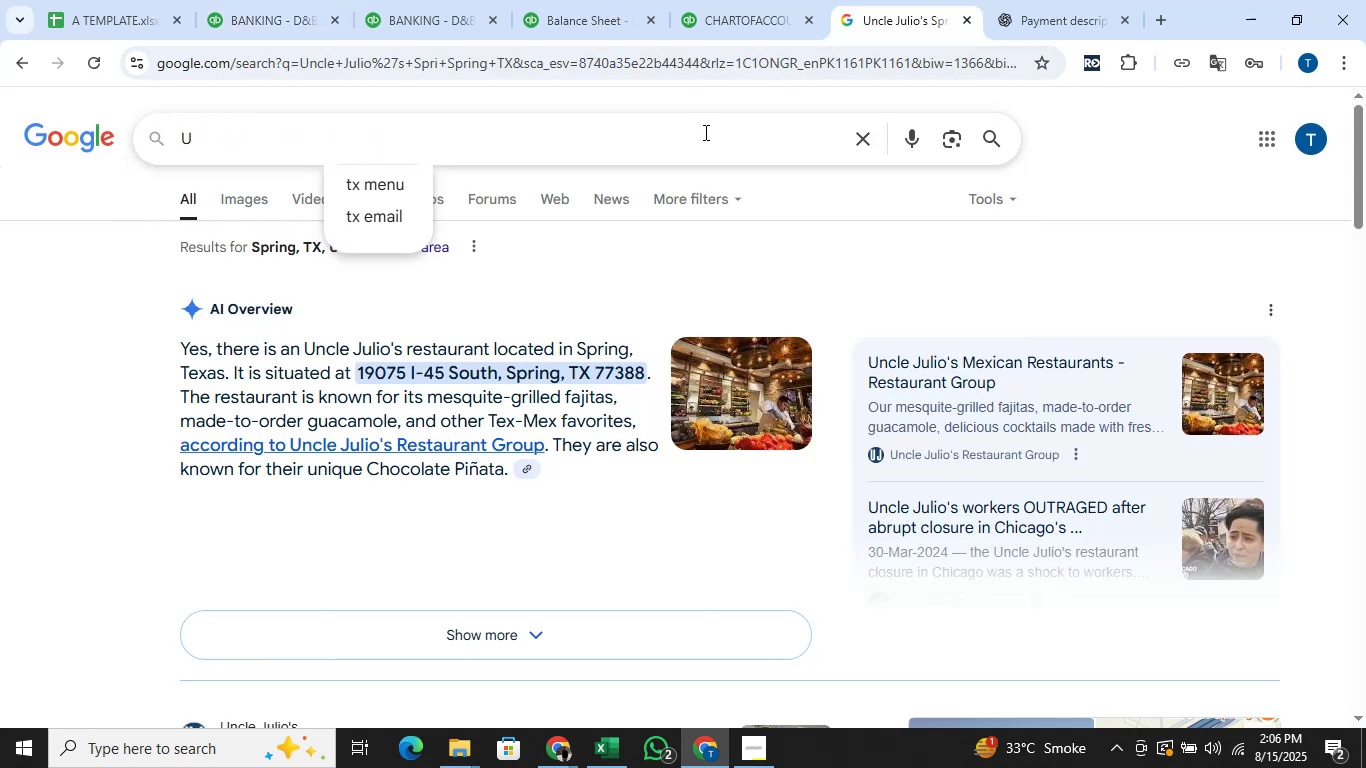 
key(Backspace)
 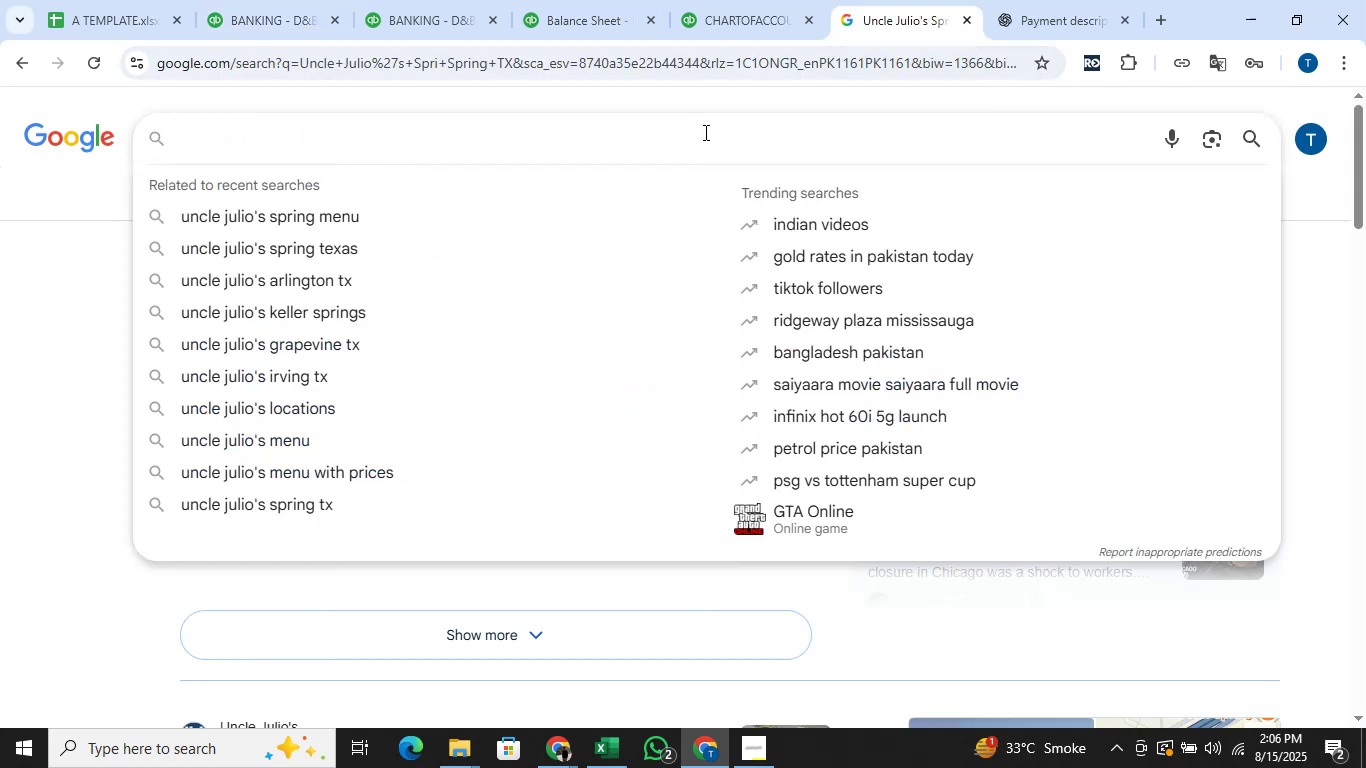 
key(Backspace)
 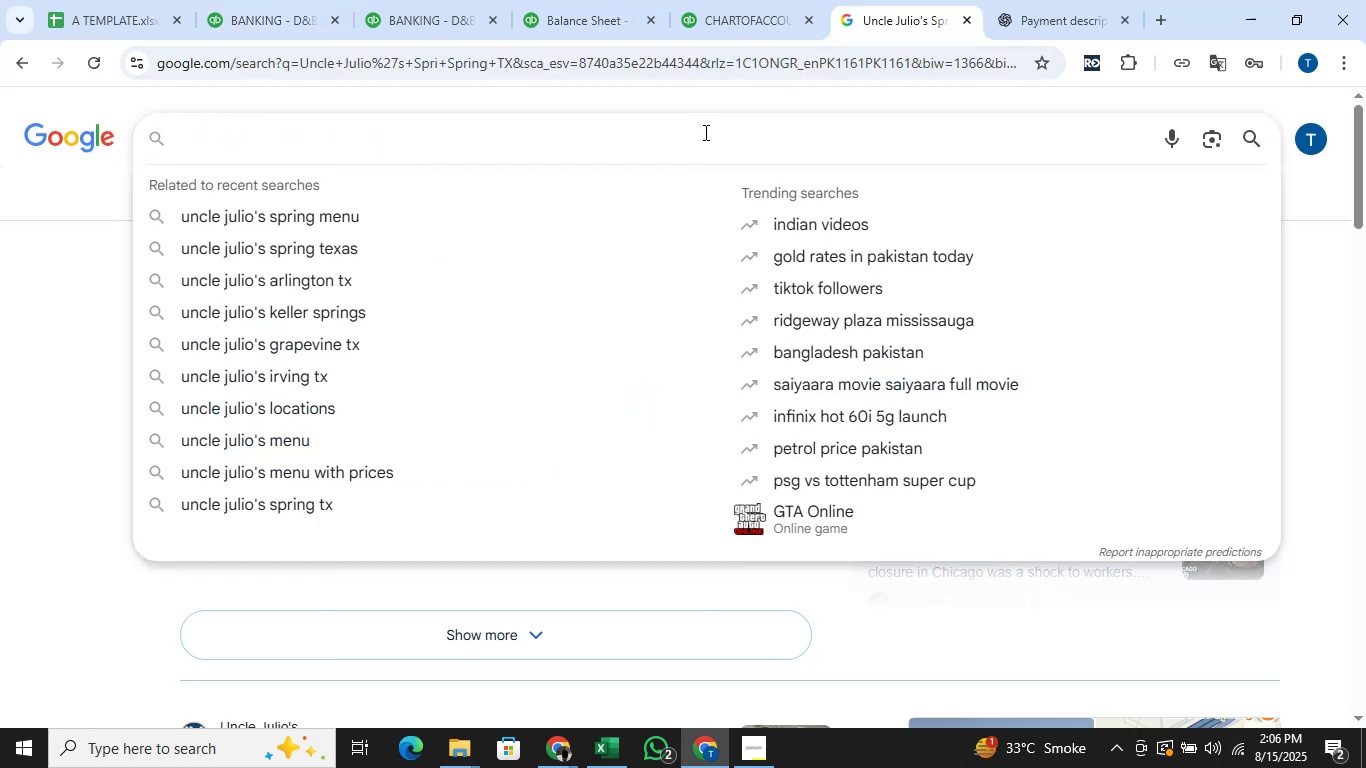 
key(Backspace)
 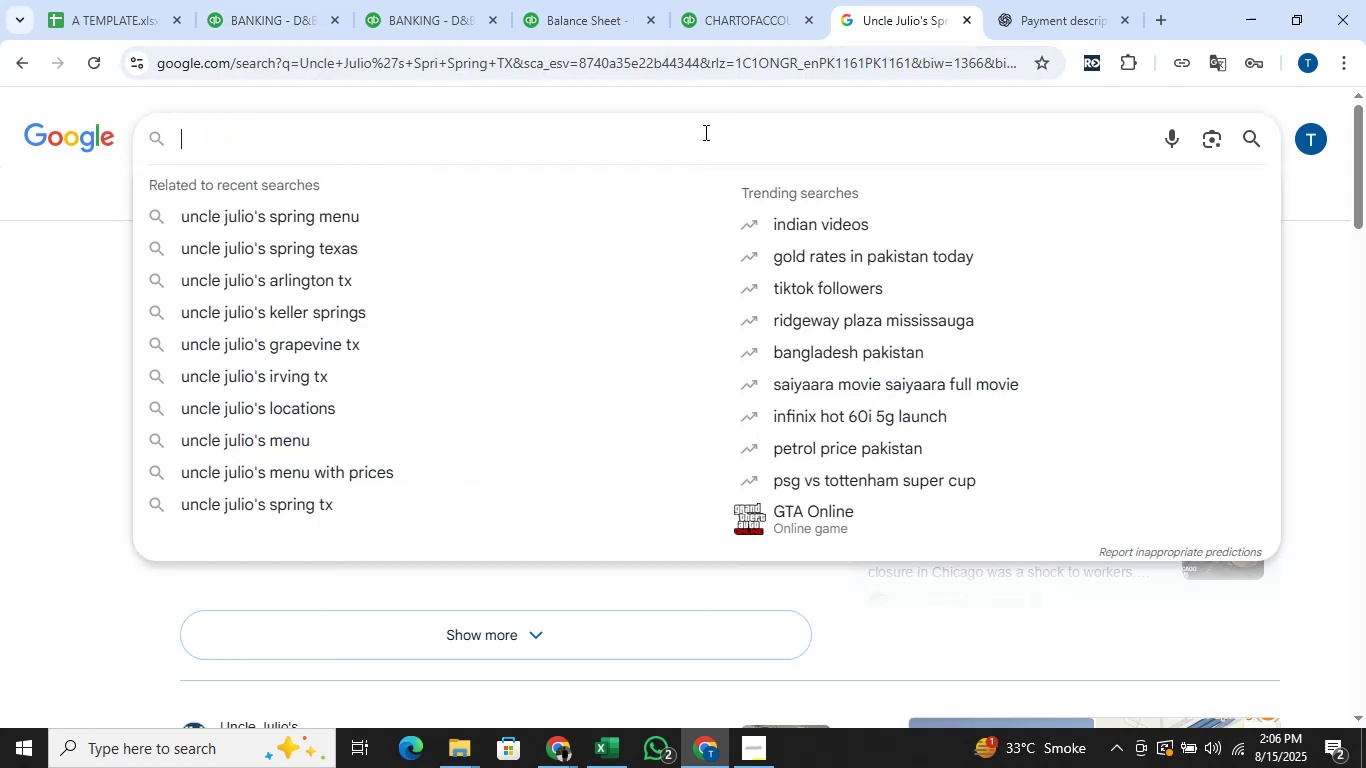 
key(Control+V)
 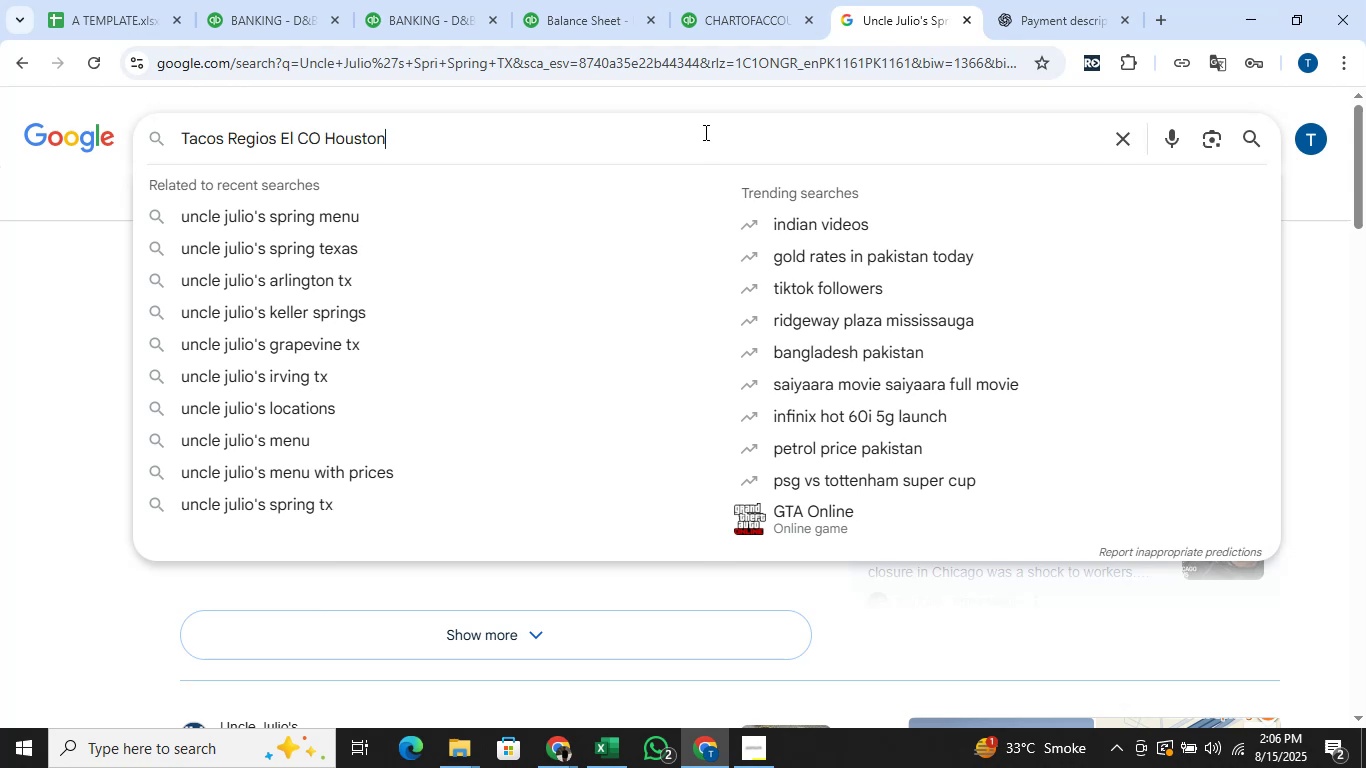 
key(Enter)
 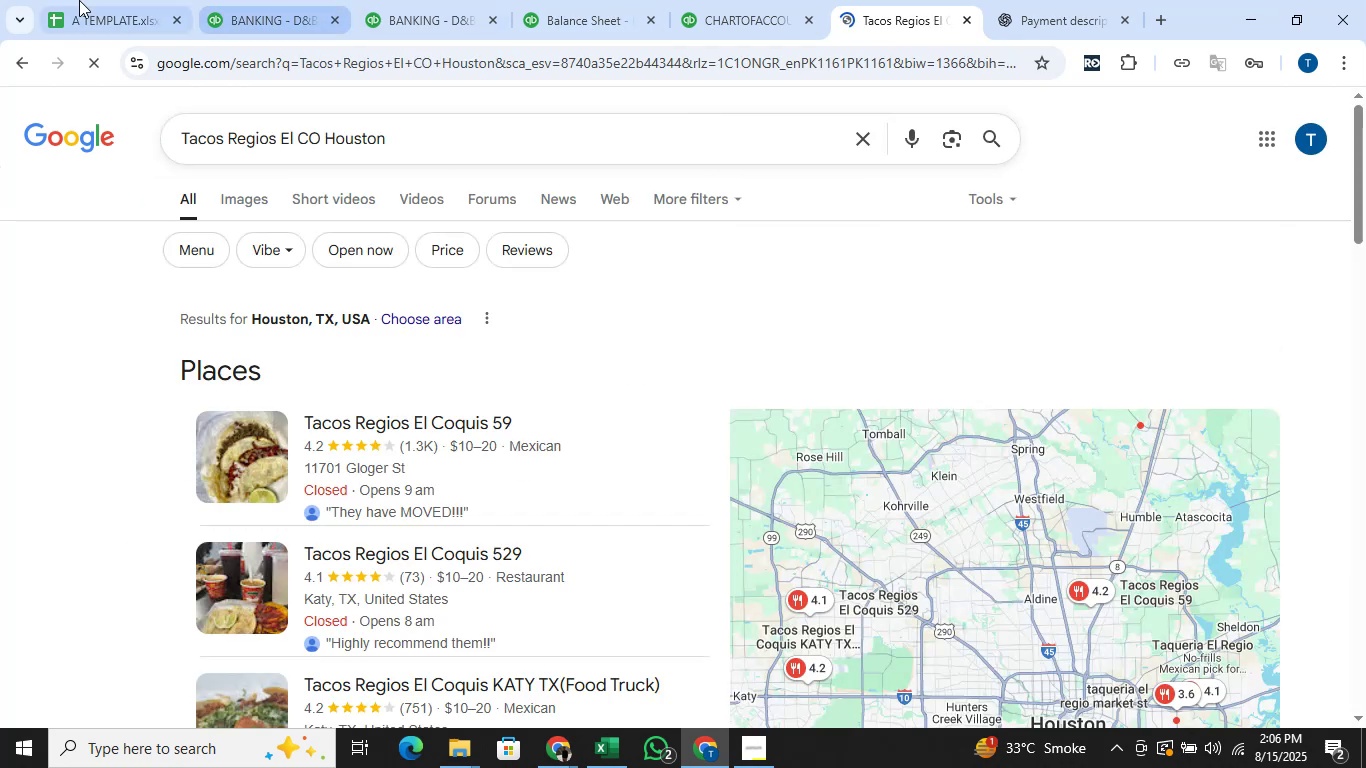 
left_click([299, 0])
 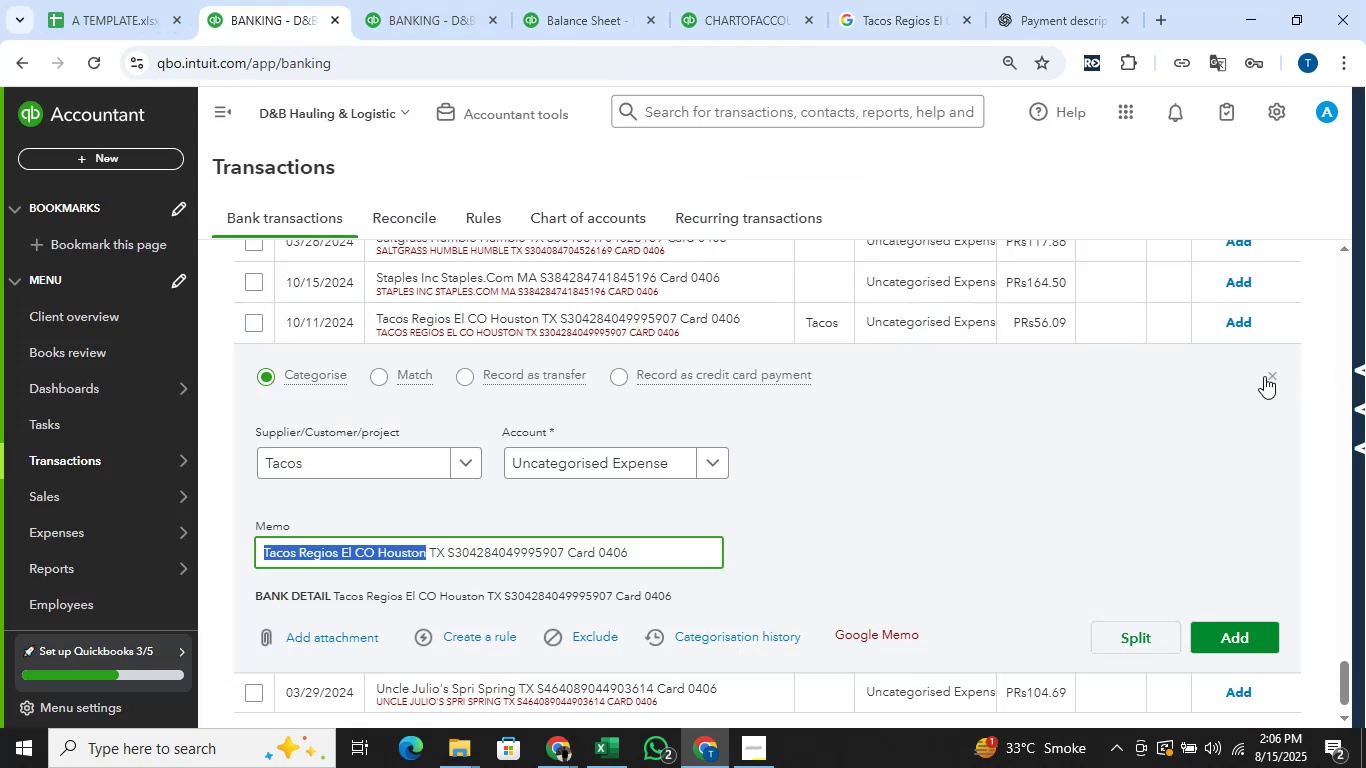 
left_click([1264, 373])
 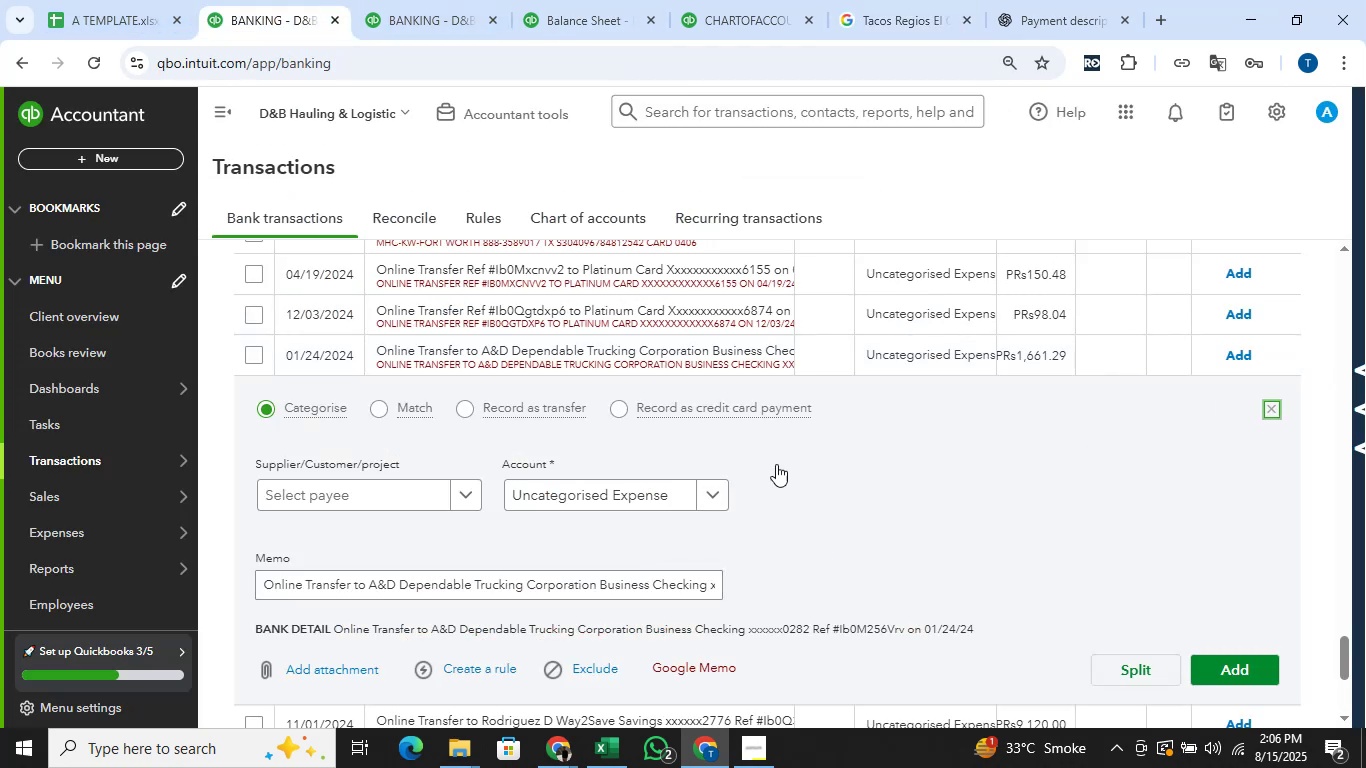 
wait(5.1)
 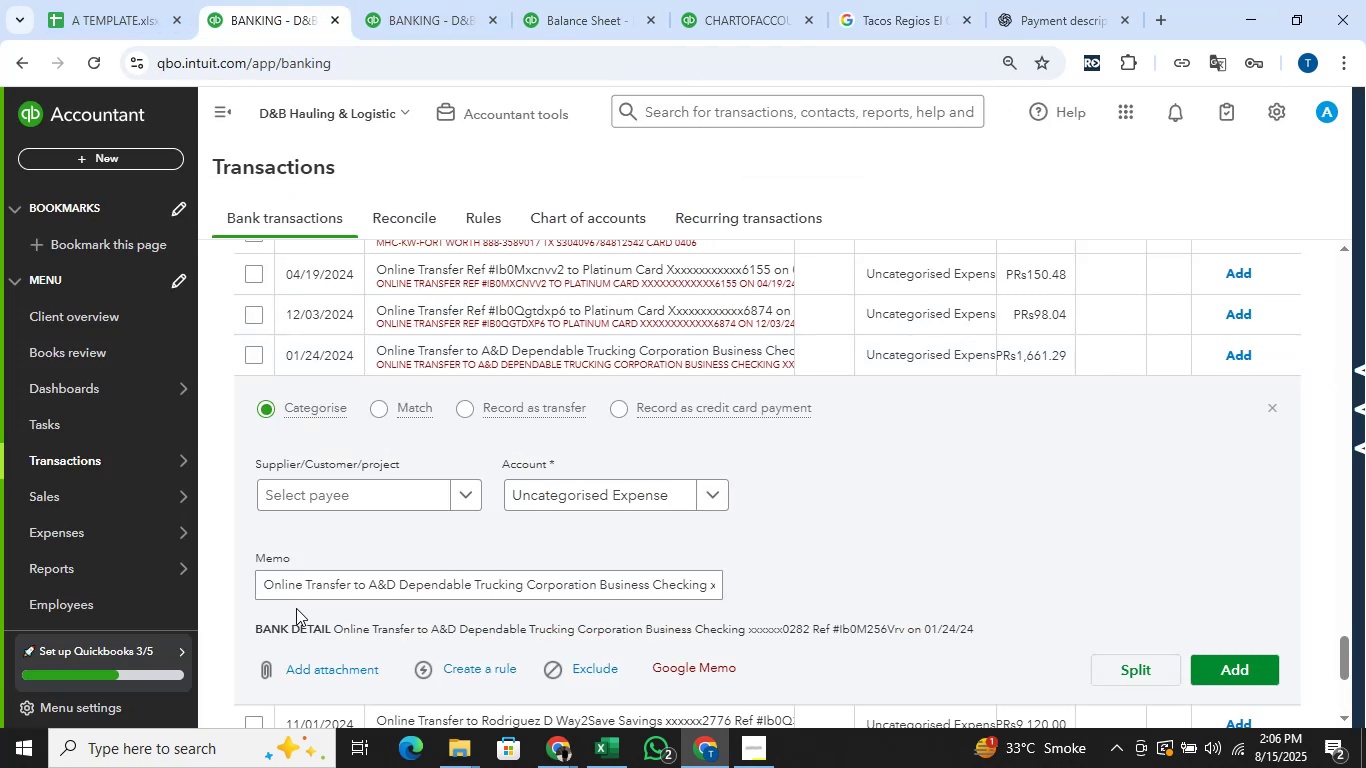 
left_click([254, 595])
 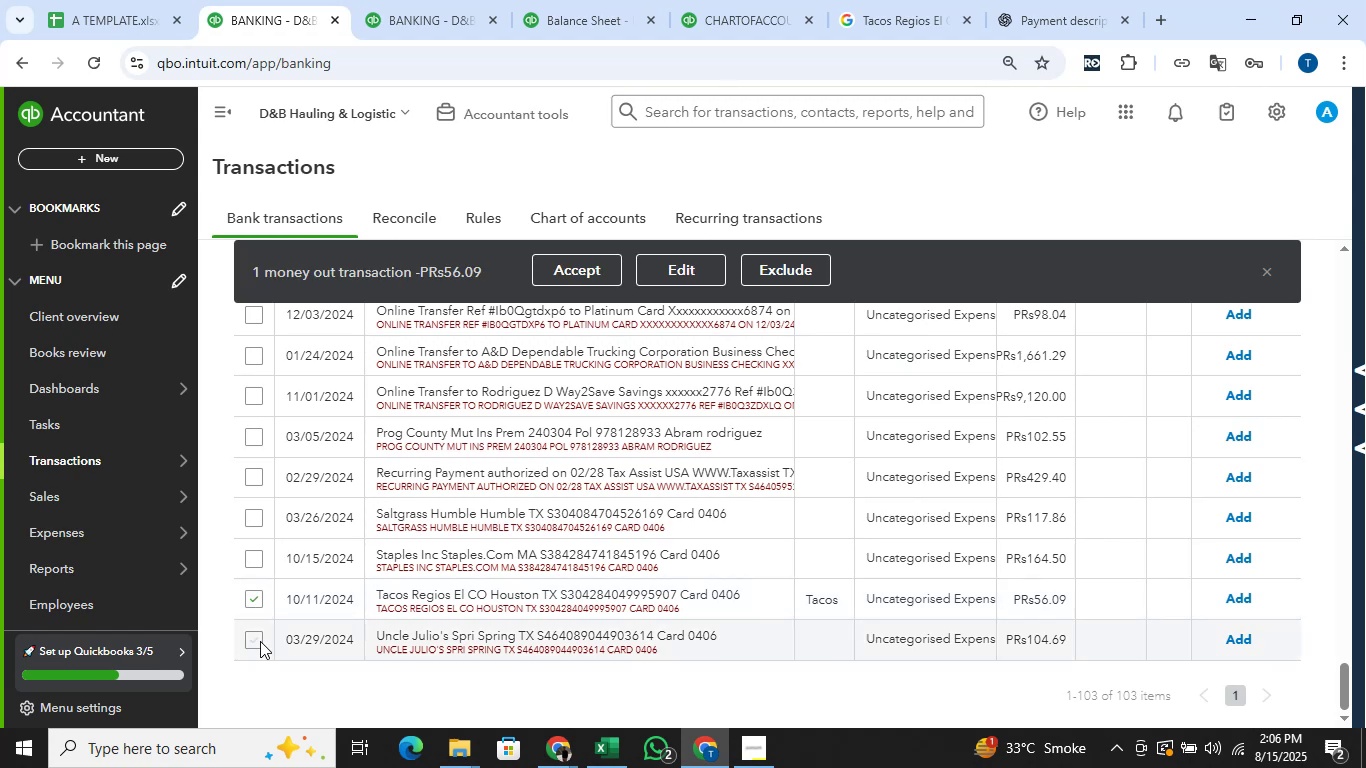 
left_click([260, 641])
 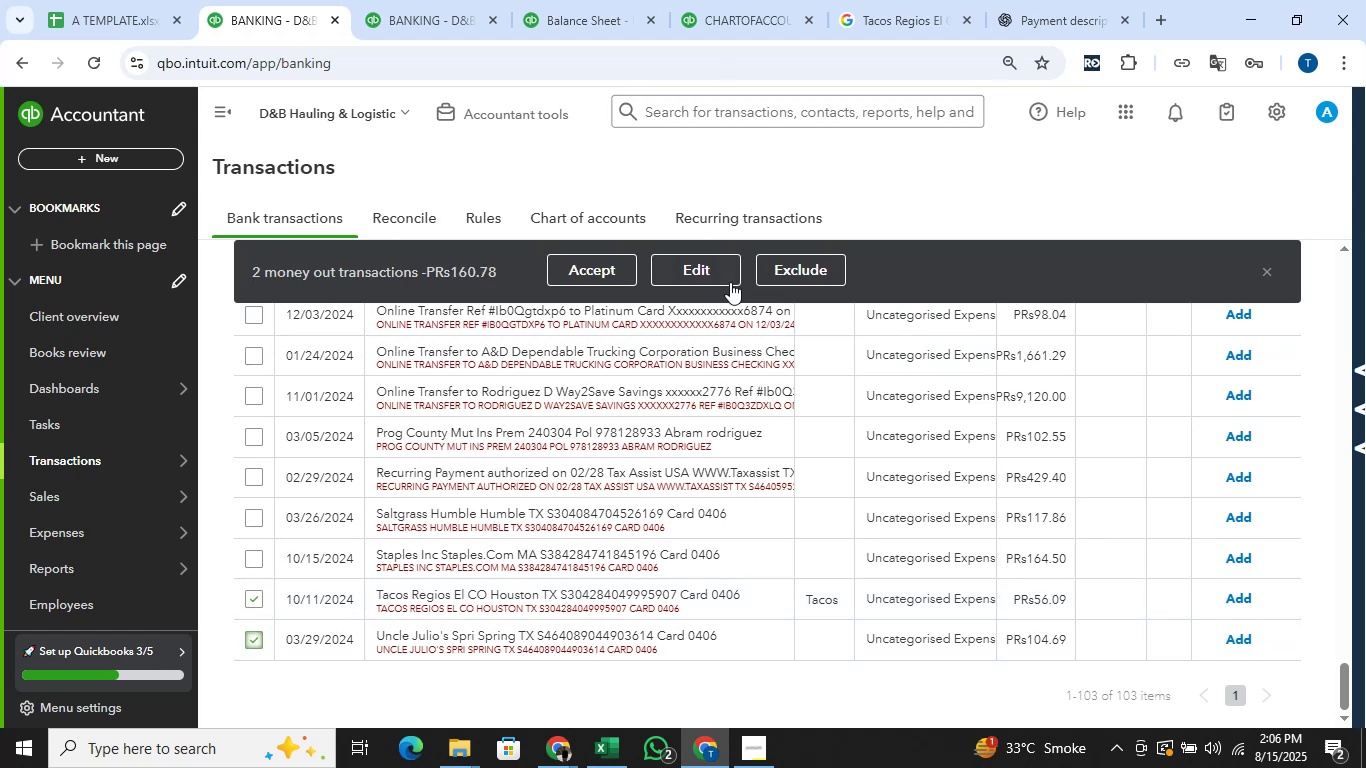 
left_click([728, 275])
 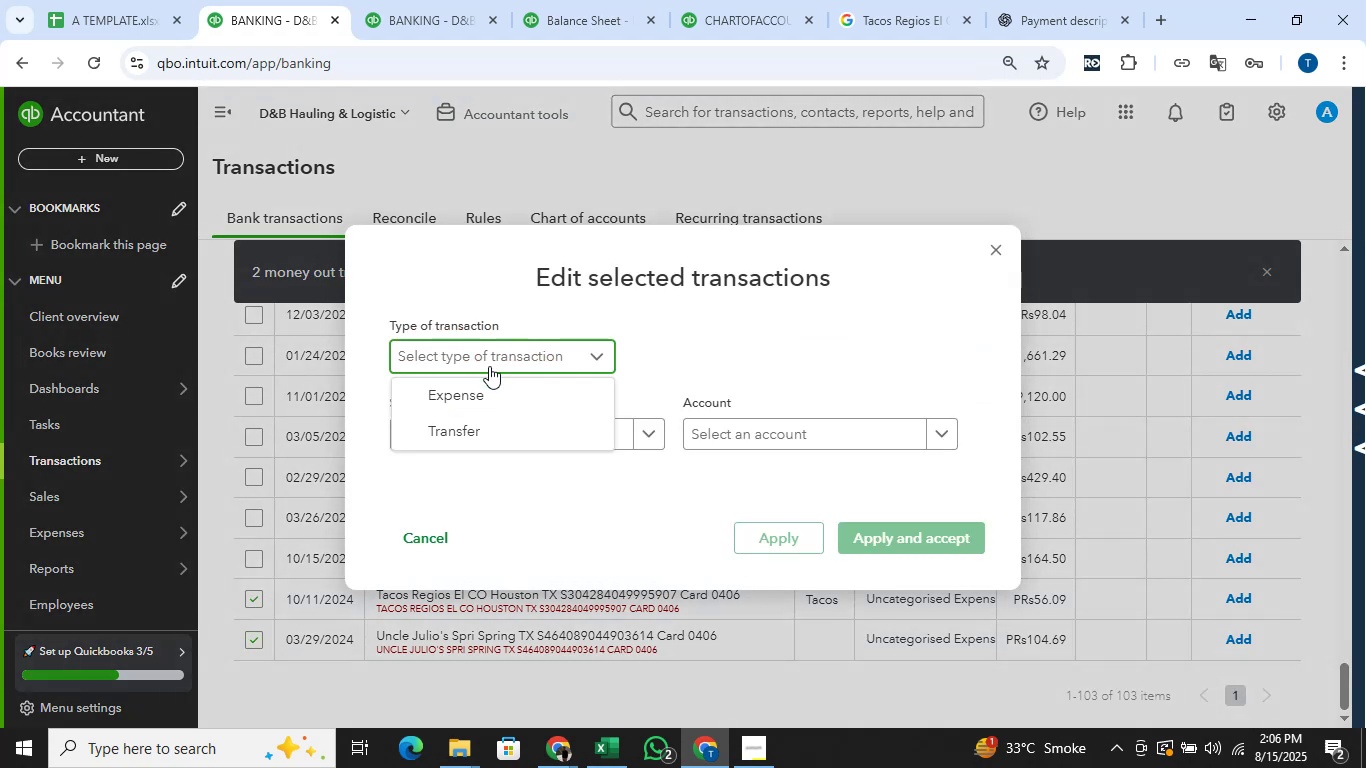 
left_click([456, 397])
 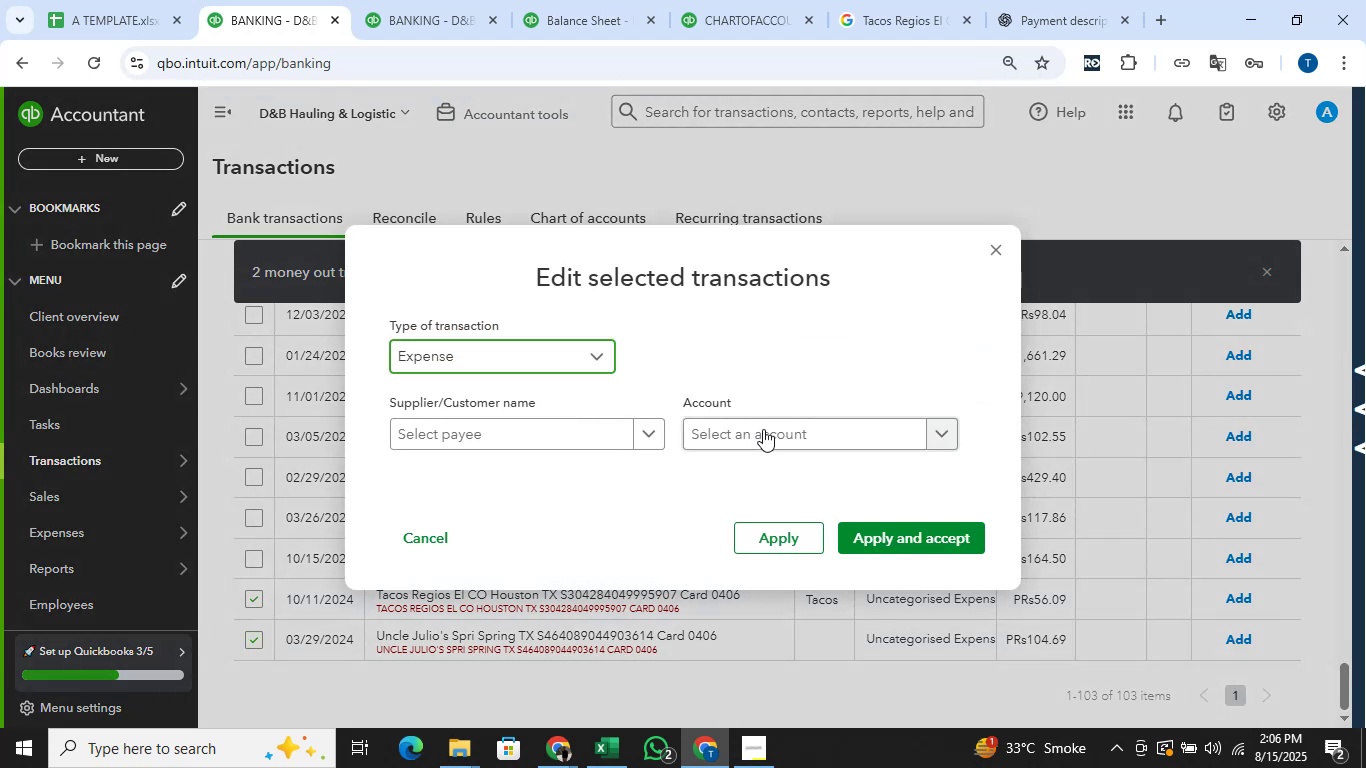 
left_click([763, 429])
 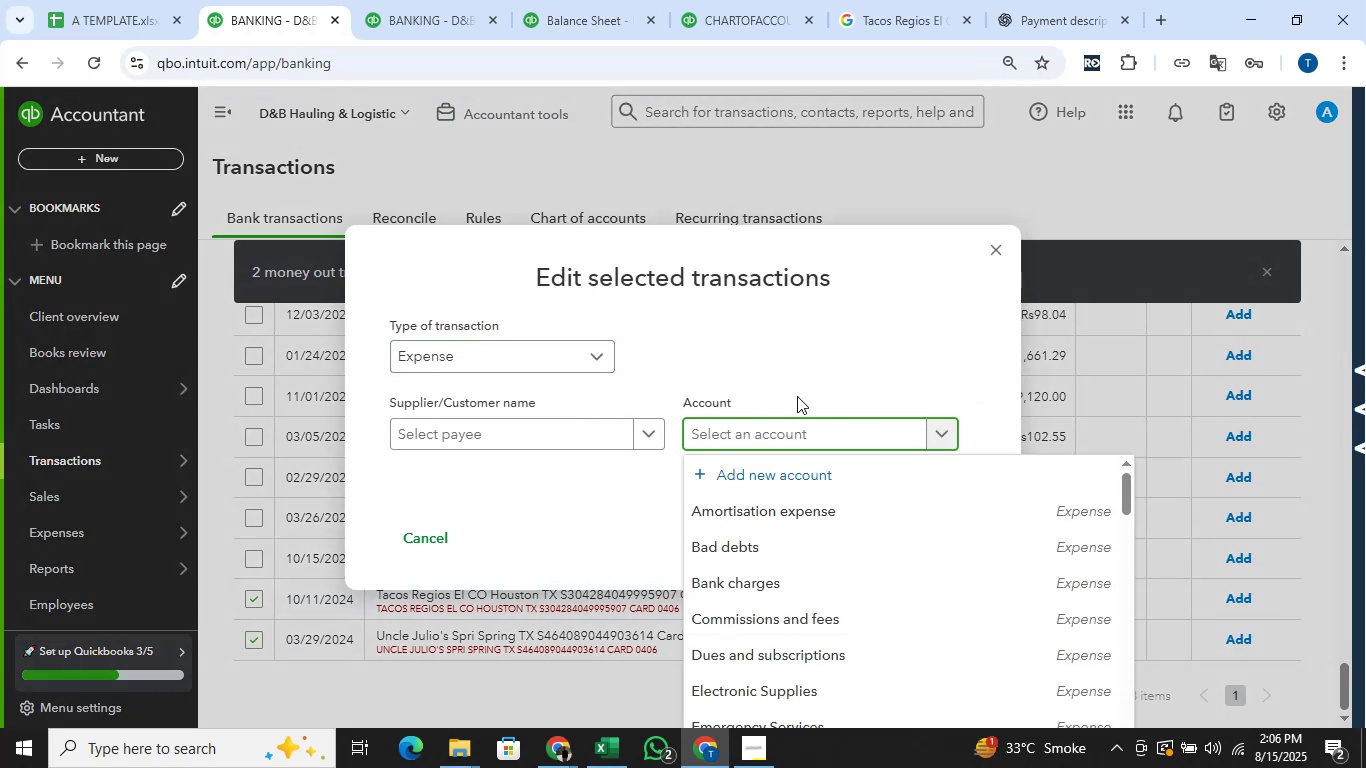 
type(mea;s)
key(Backspace)
key(Backspace)
type(ls)
 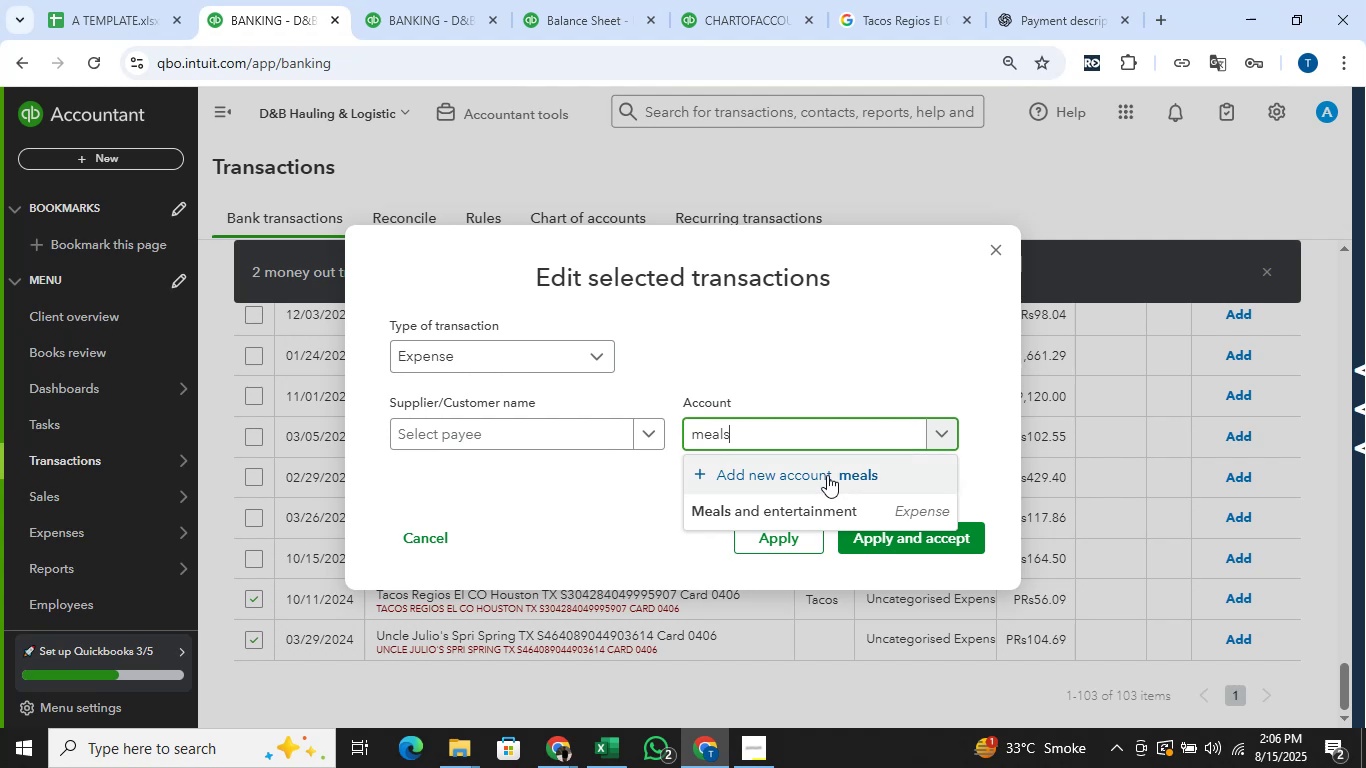 
left_click([824, 497])
 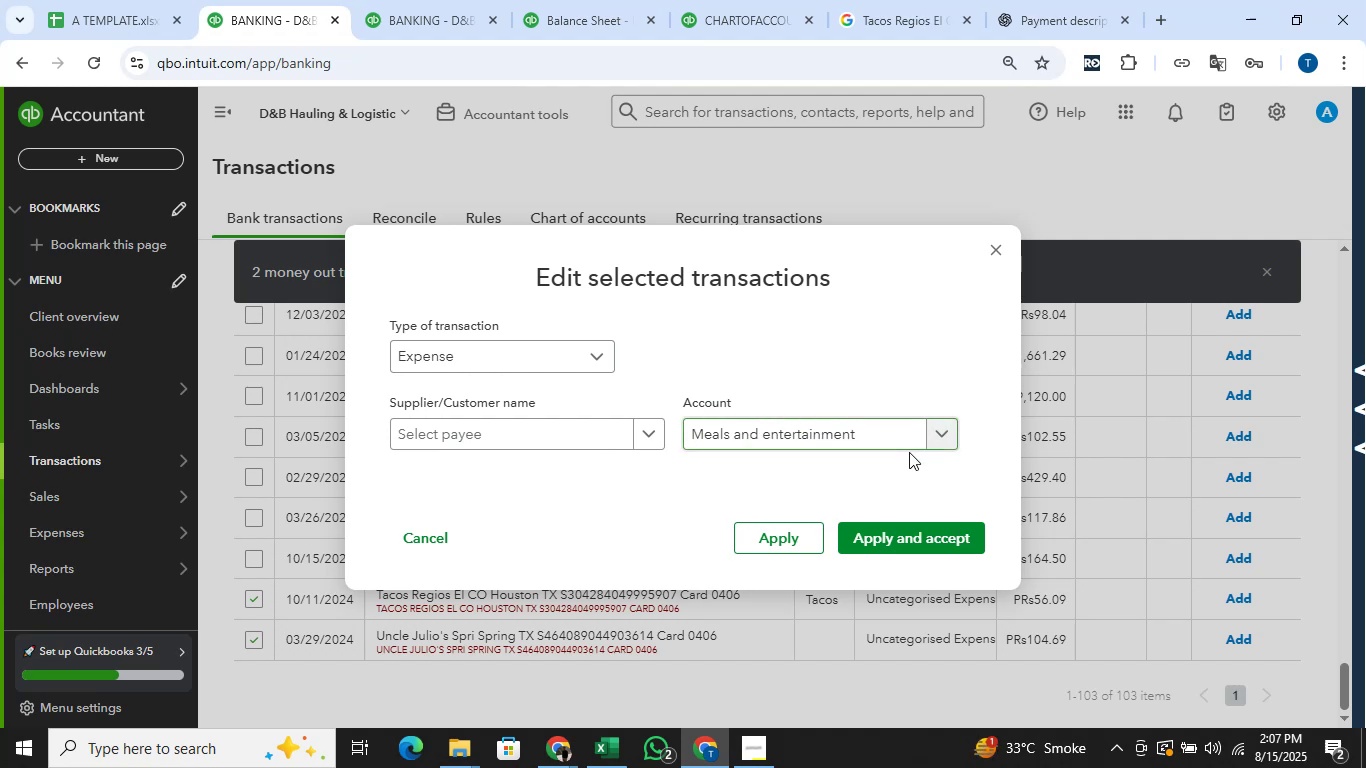 
wait(5.47)
 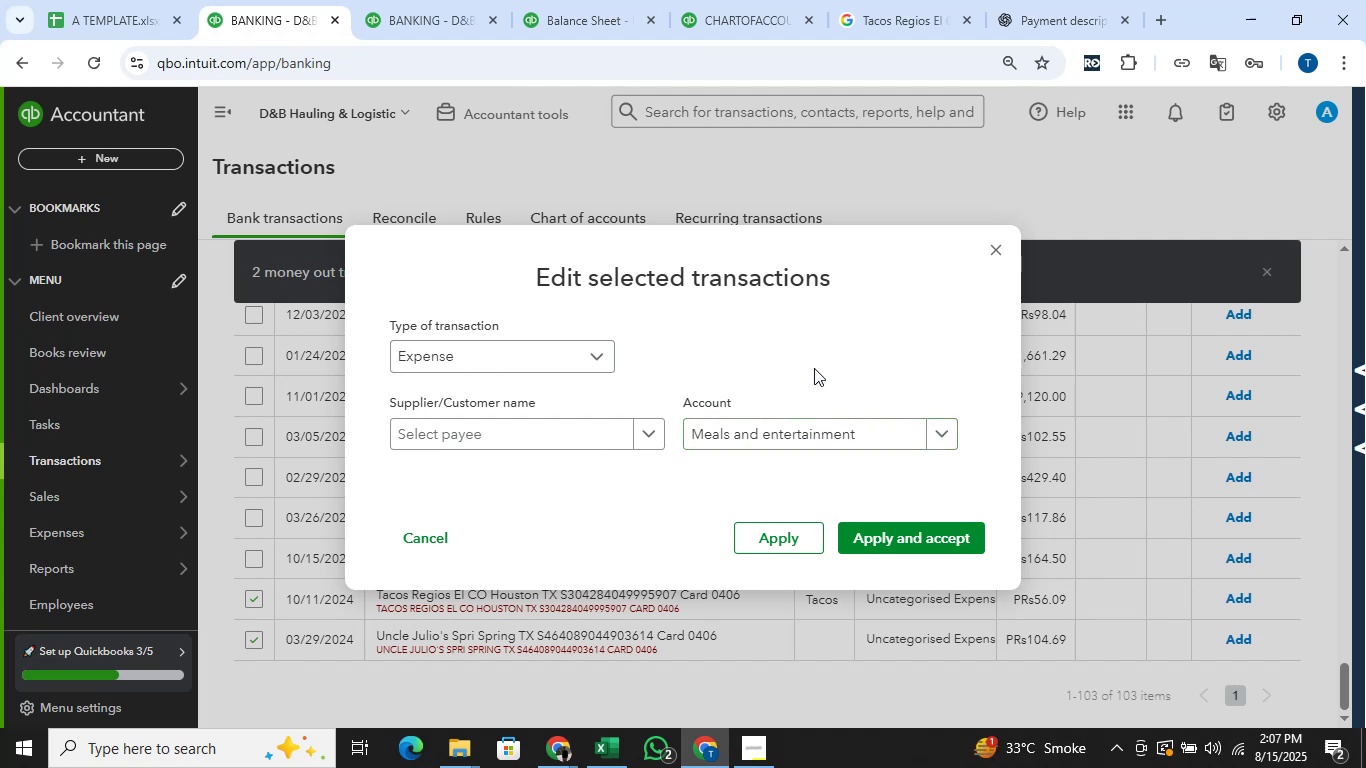 
left_click([896, 536])
 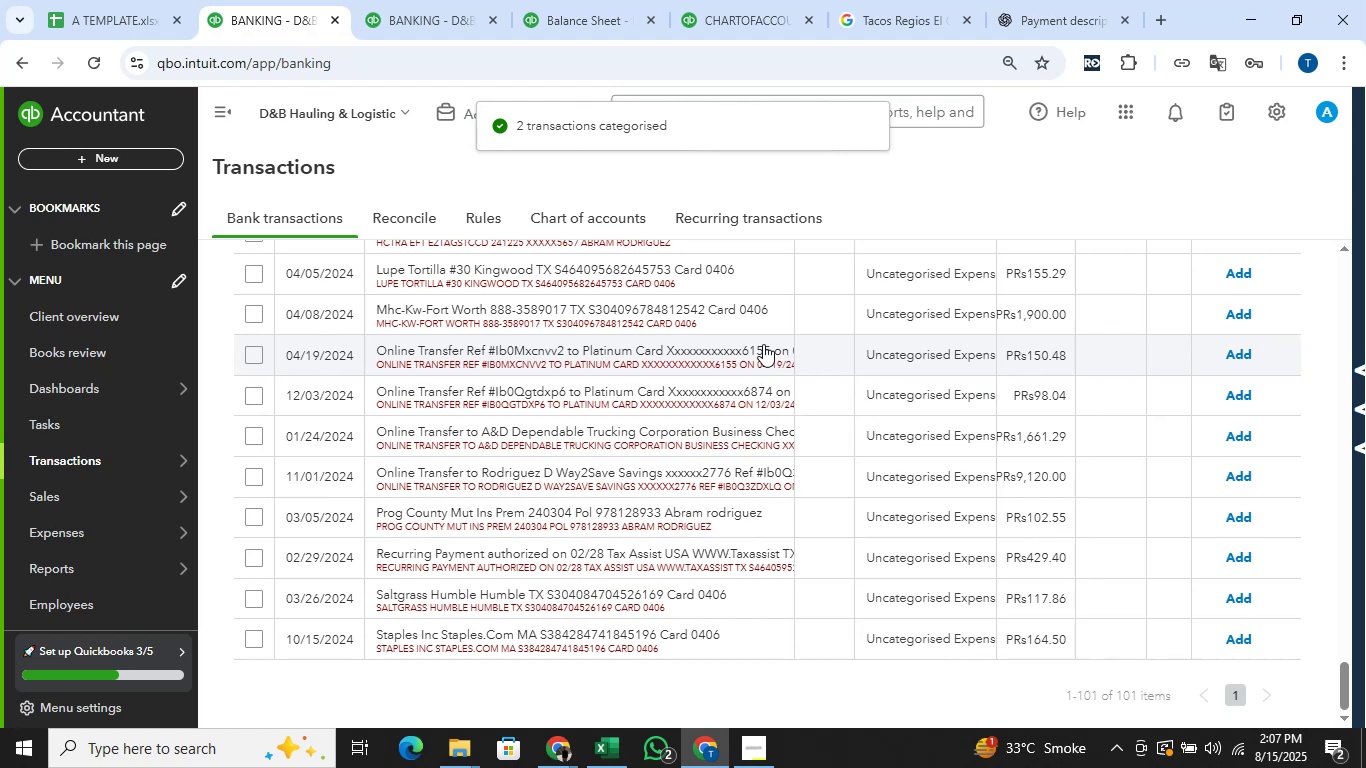 
left_click([532, 633])
 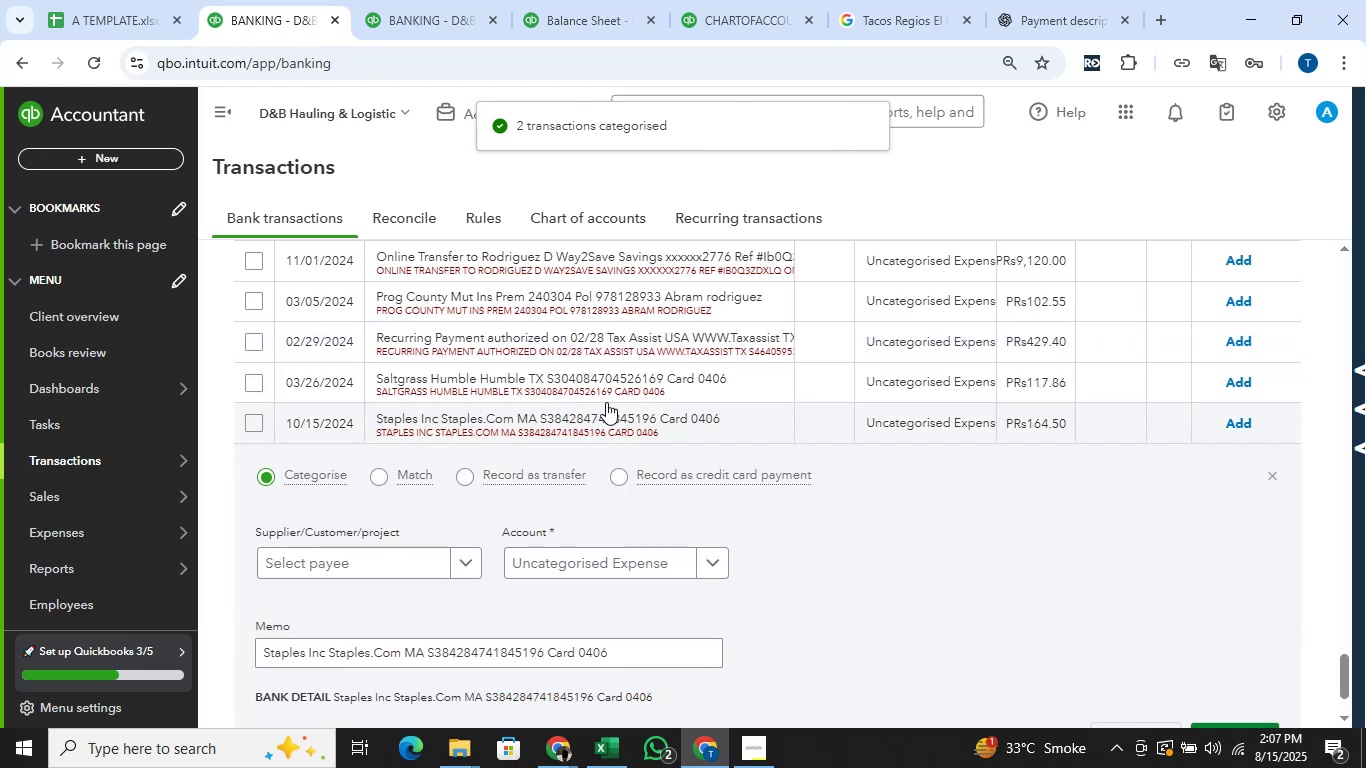 
scroll: coordinate [637, 390], scroll_direction: down, amount: 3.0
 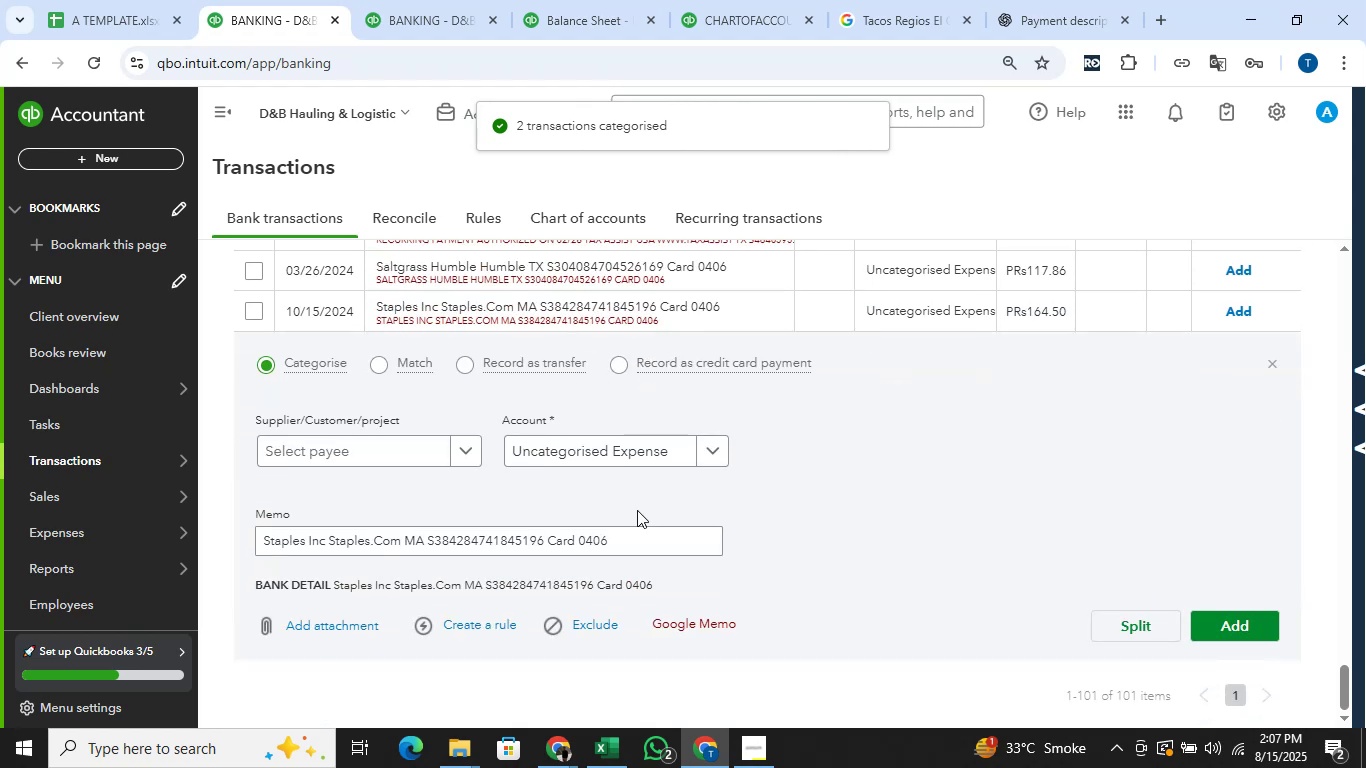 
left_click([657, 539])
 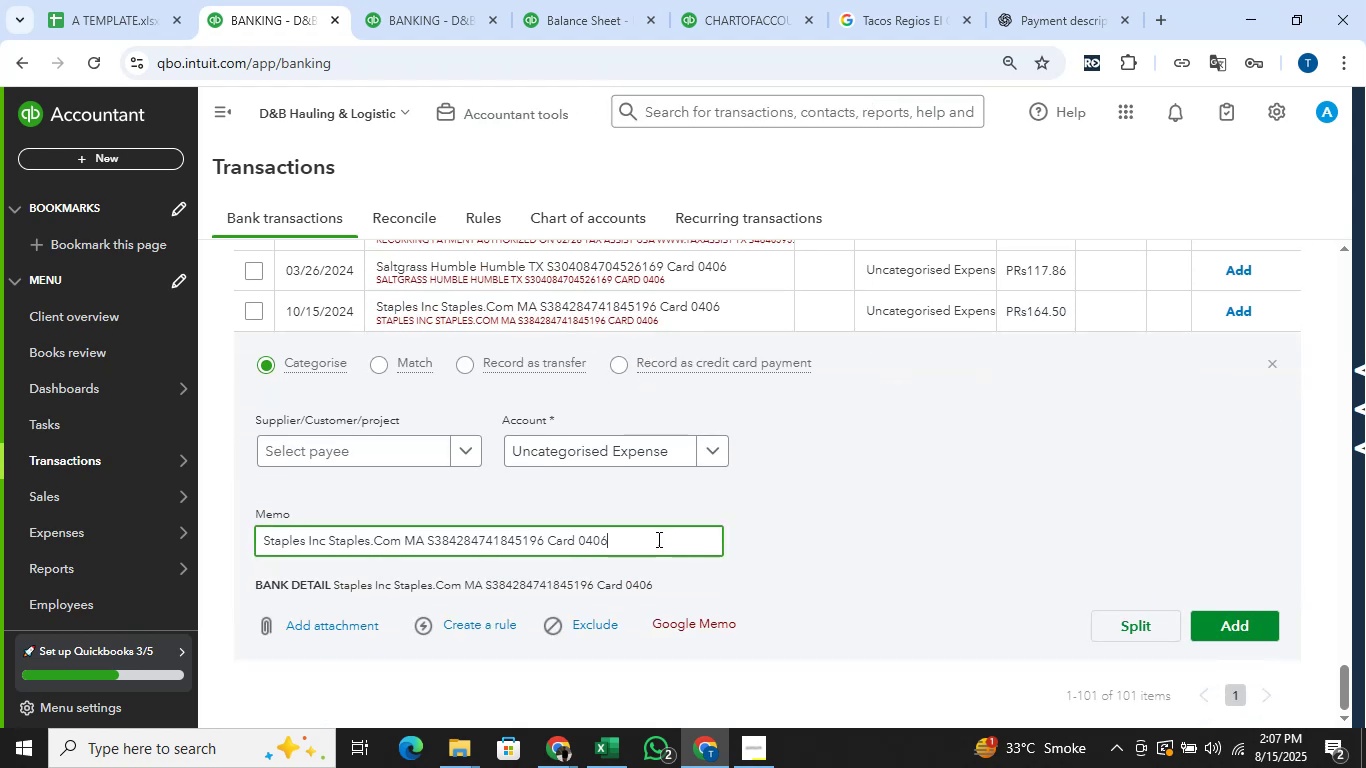 
hold_key(key=ArrowLeft, duration=1.48)
 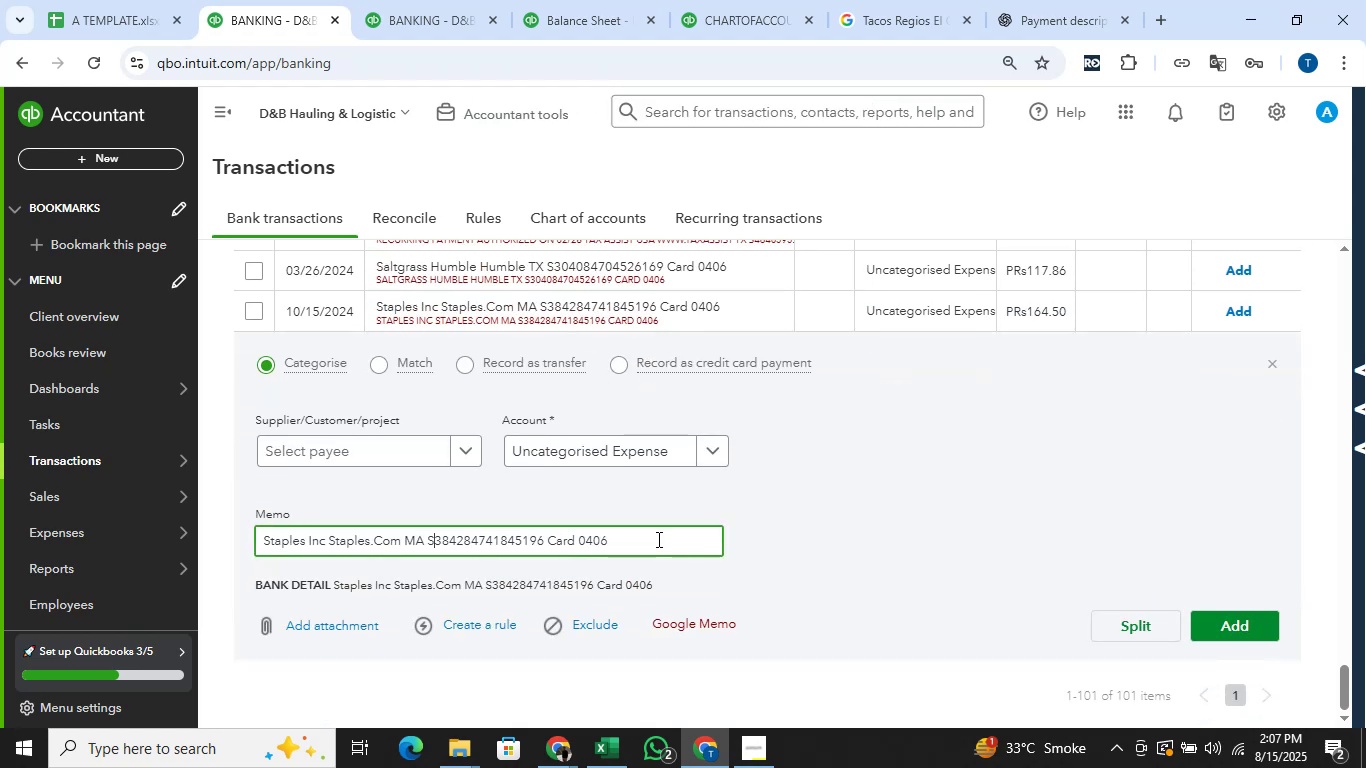 
key(ArrowLeft)
 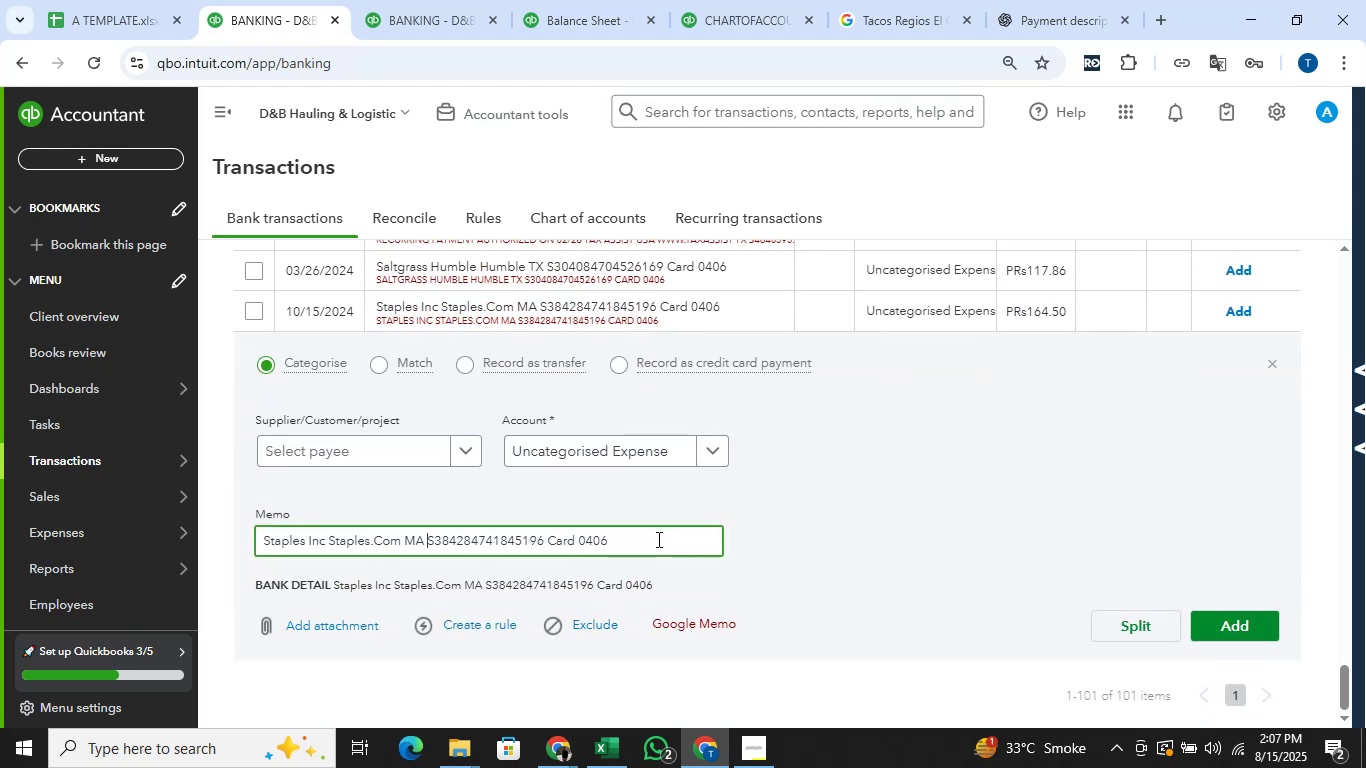 
hold_key(key=ArrowLeft, duration=1.52)
 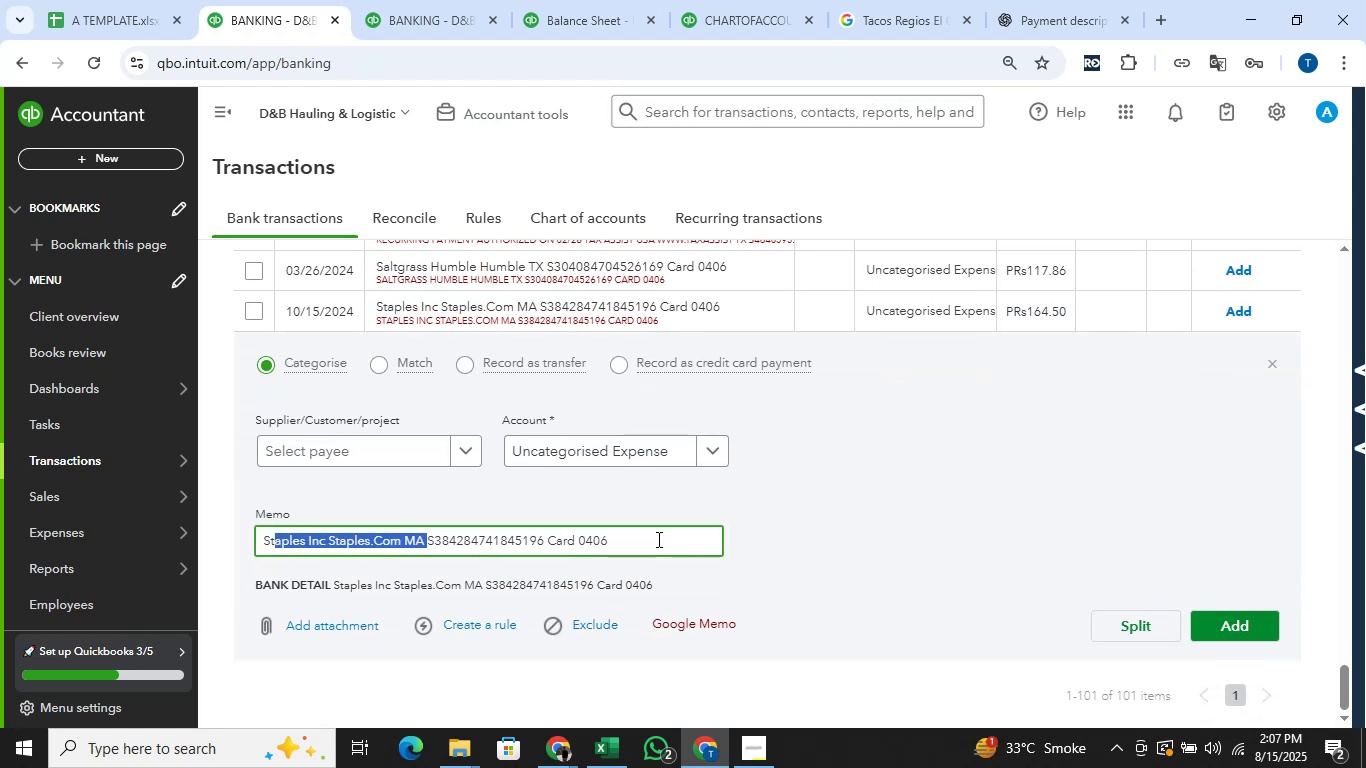 
key(Shift+ArrowLeft)
 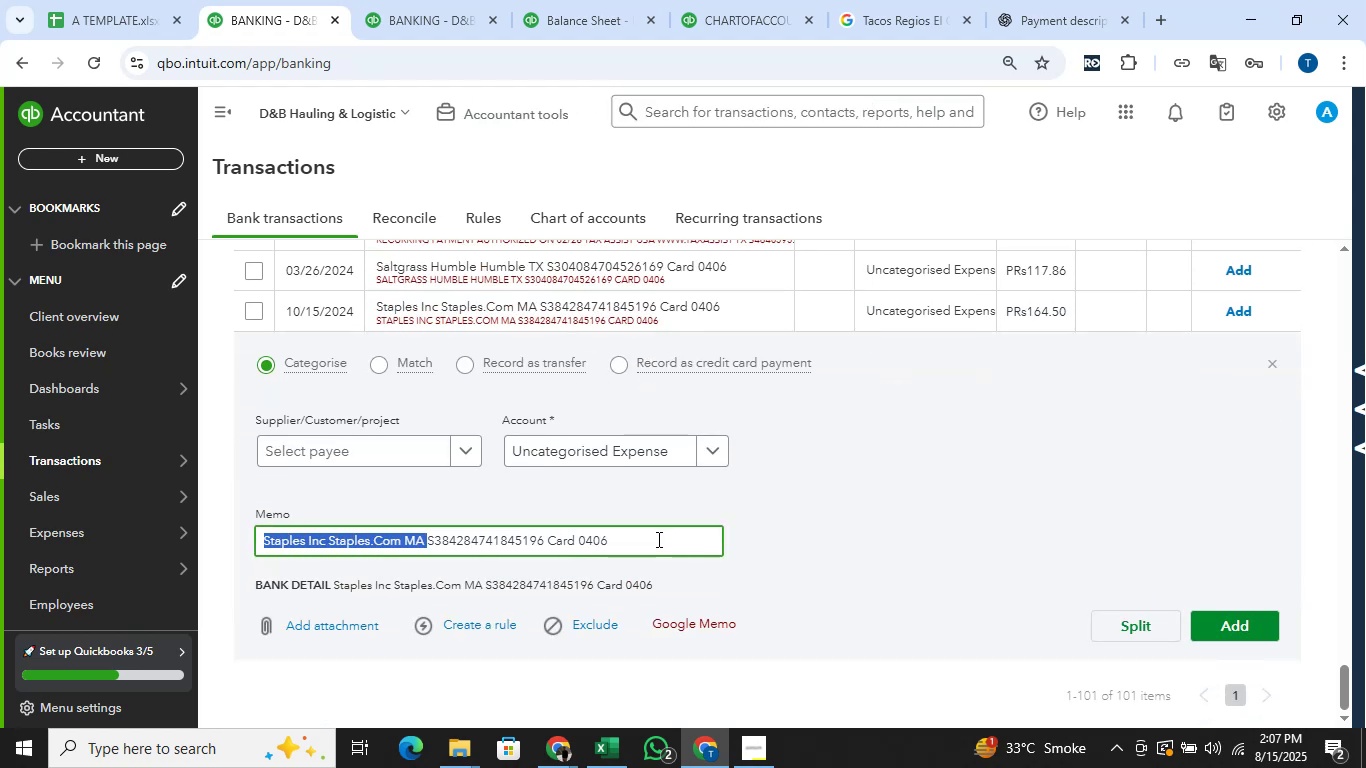 
key(Shift+ArrowLeft)
 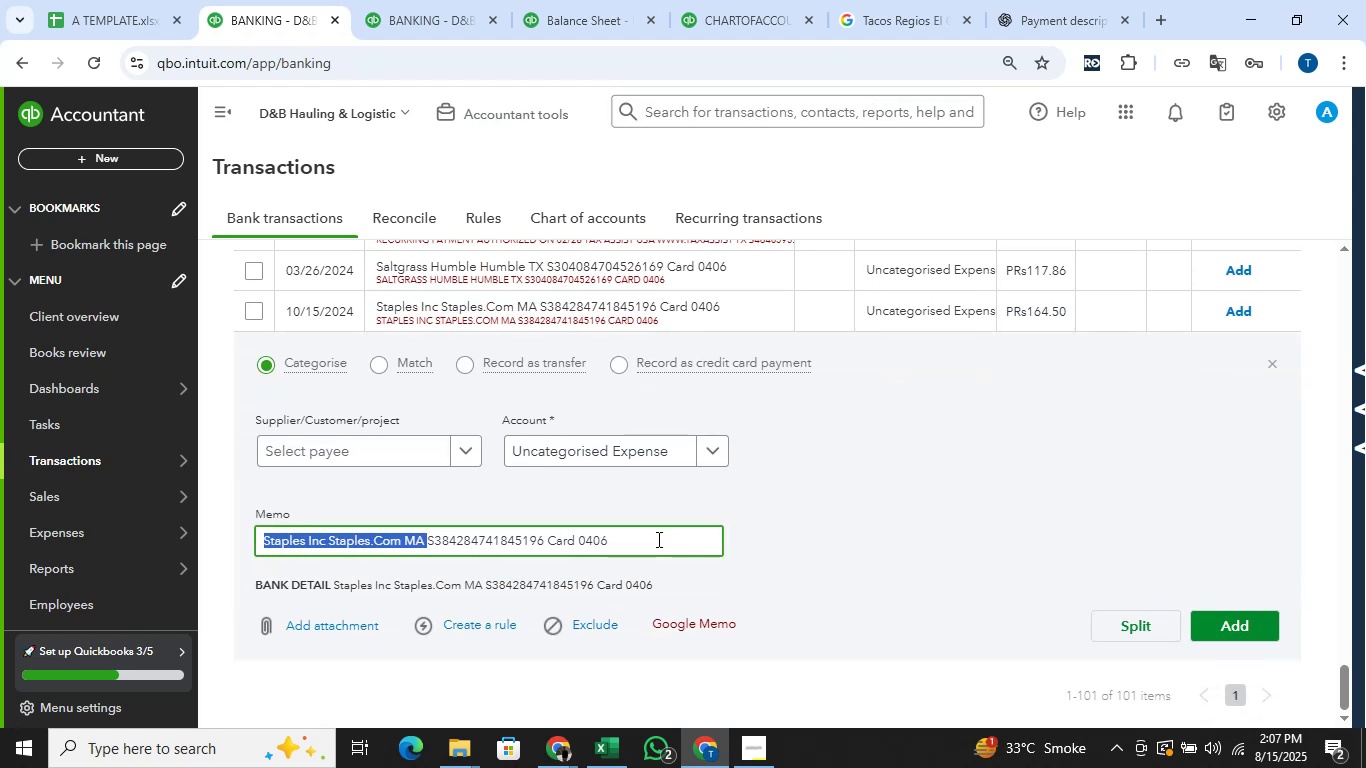 
key(Shift+ArrowLeft)
 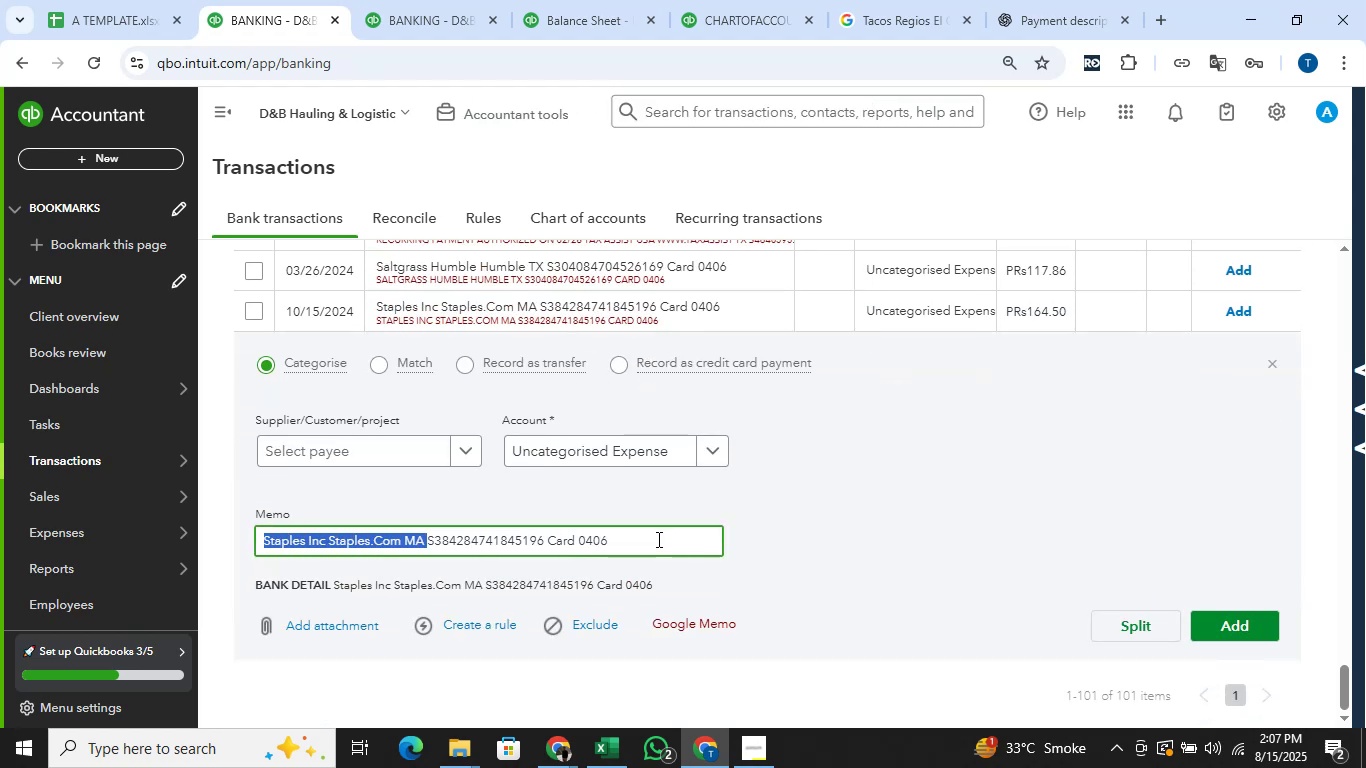 
key(Shift+ArrowLeft)
 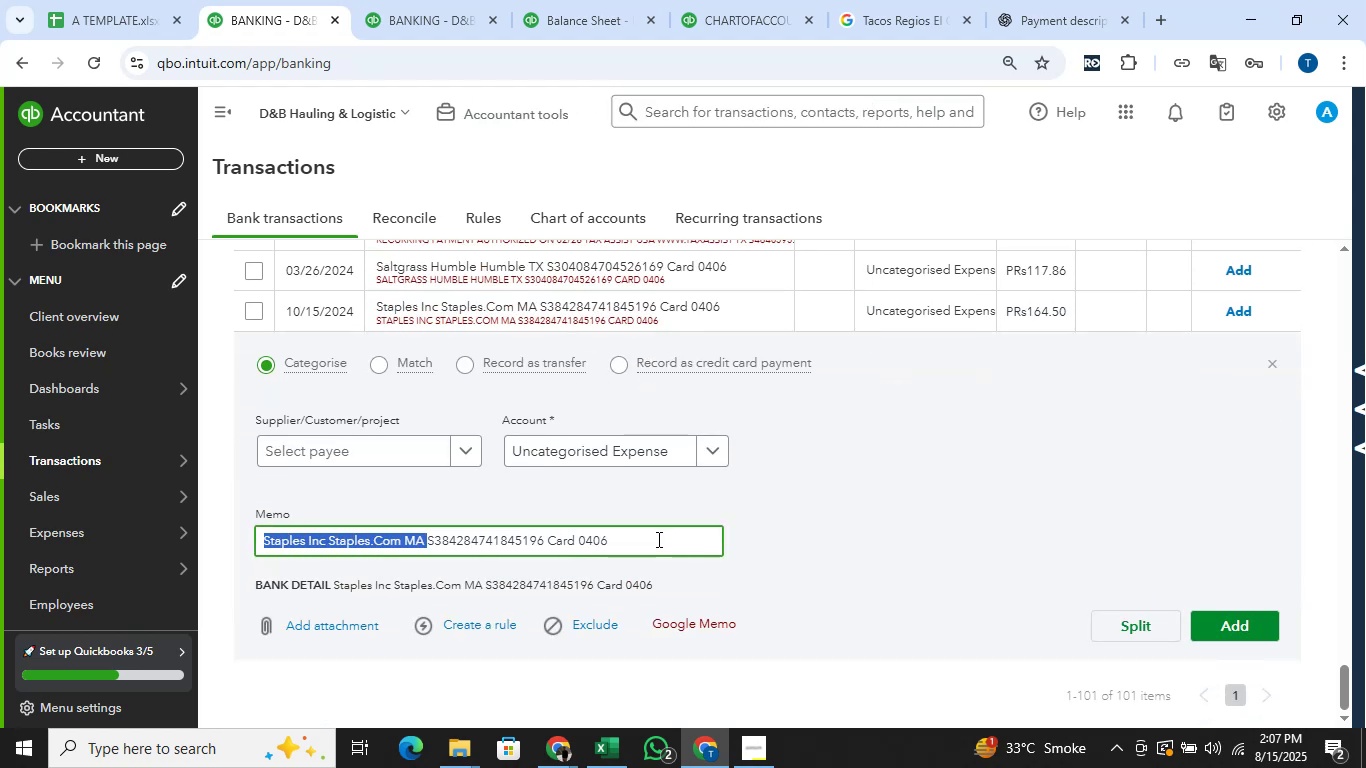 
key(Control+C)
 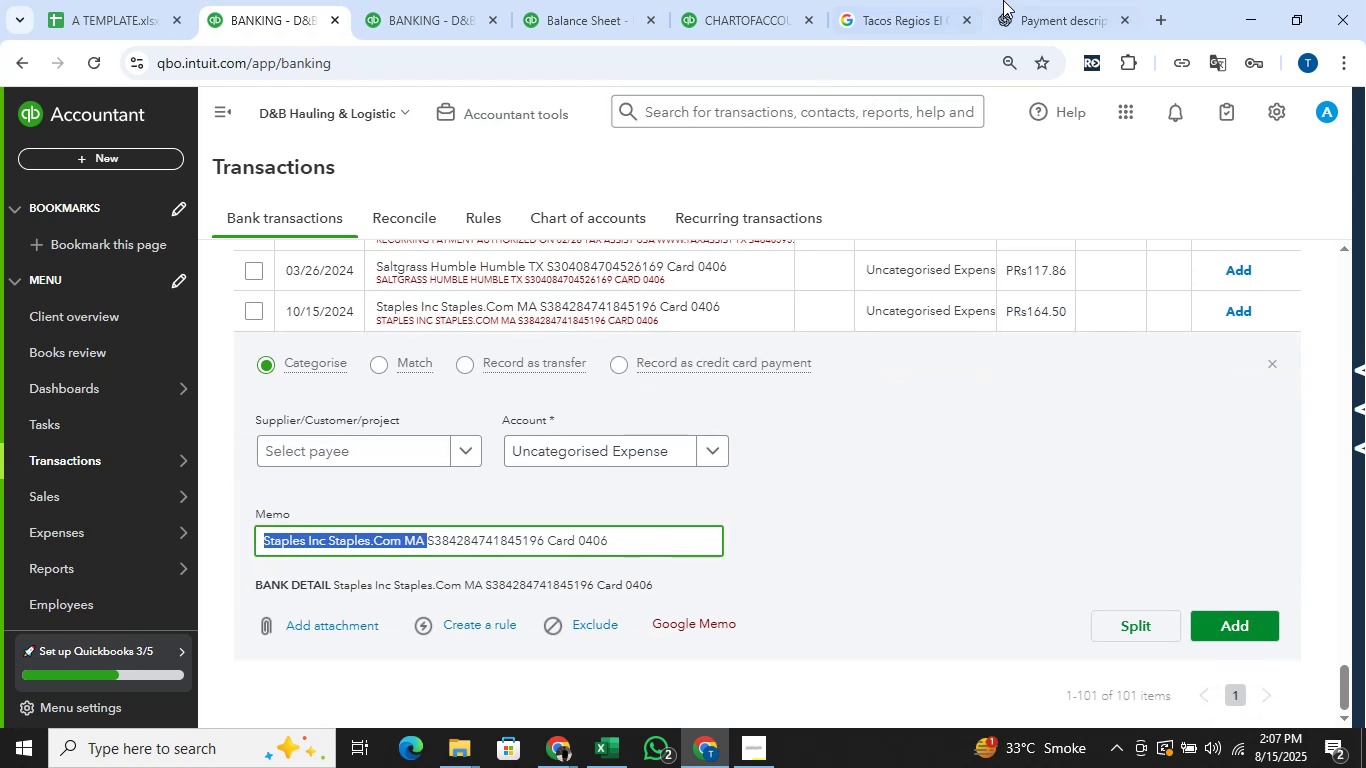 
left_click([932, 1])
 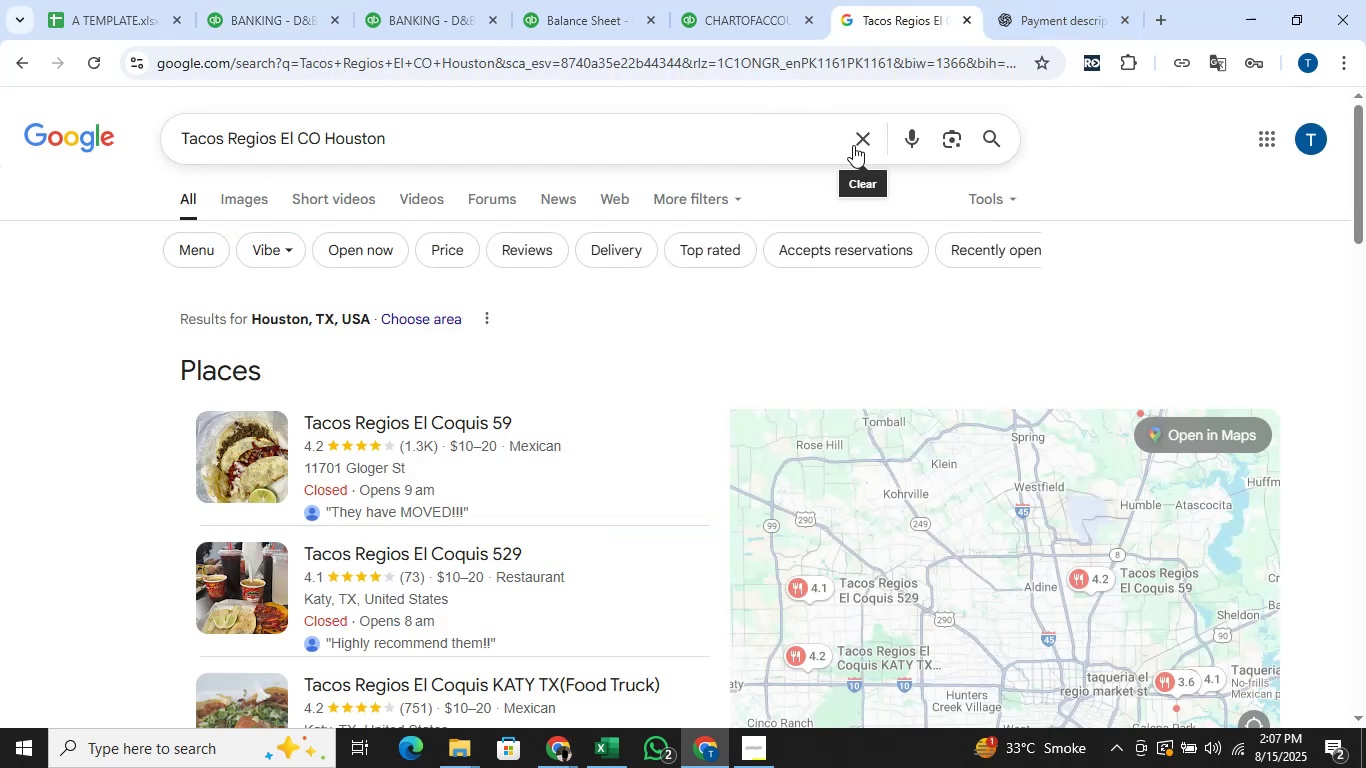 
double_click([694, 165])
 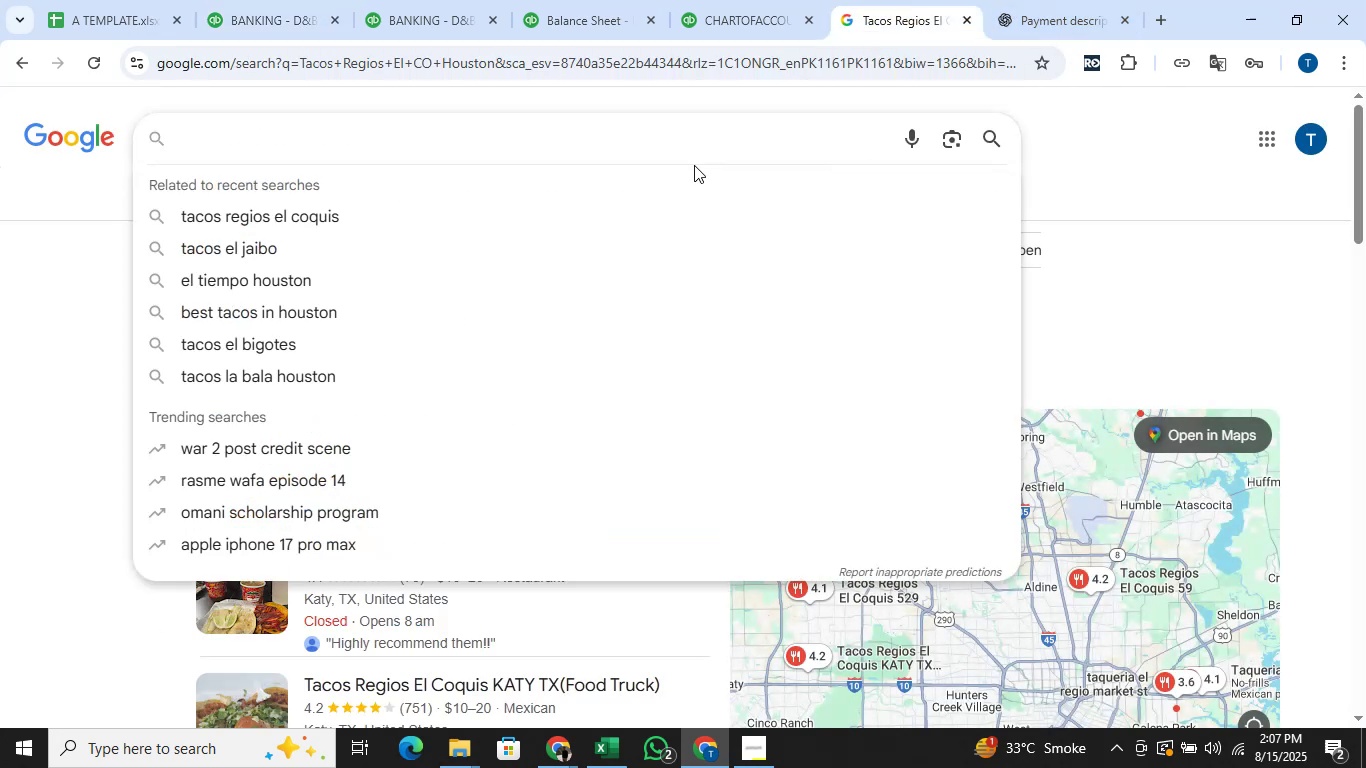 
key(Control+V)
 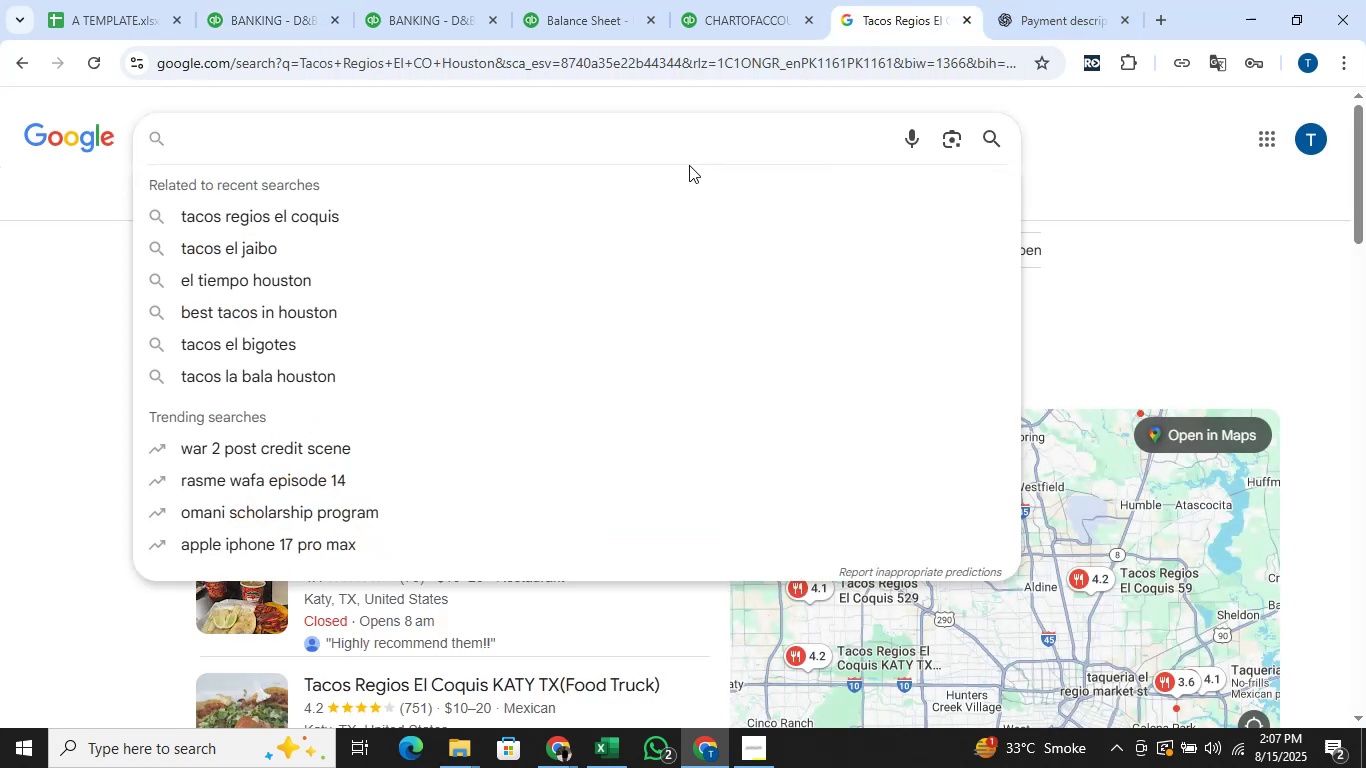 
key(Enter)
 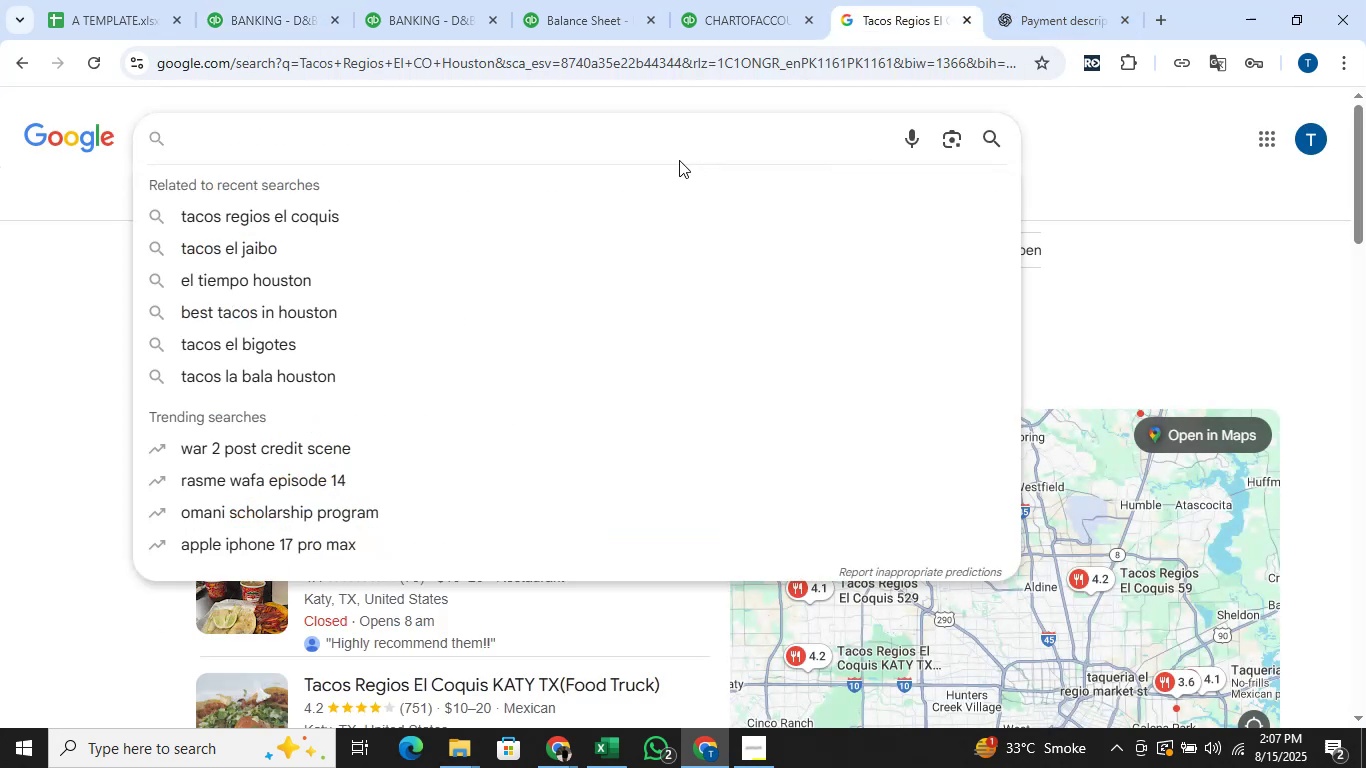 
left_click([618, 113])
 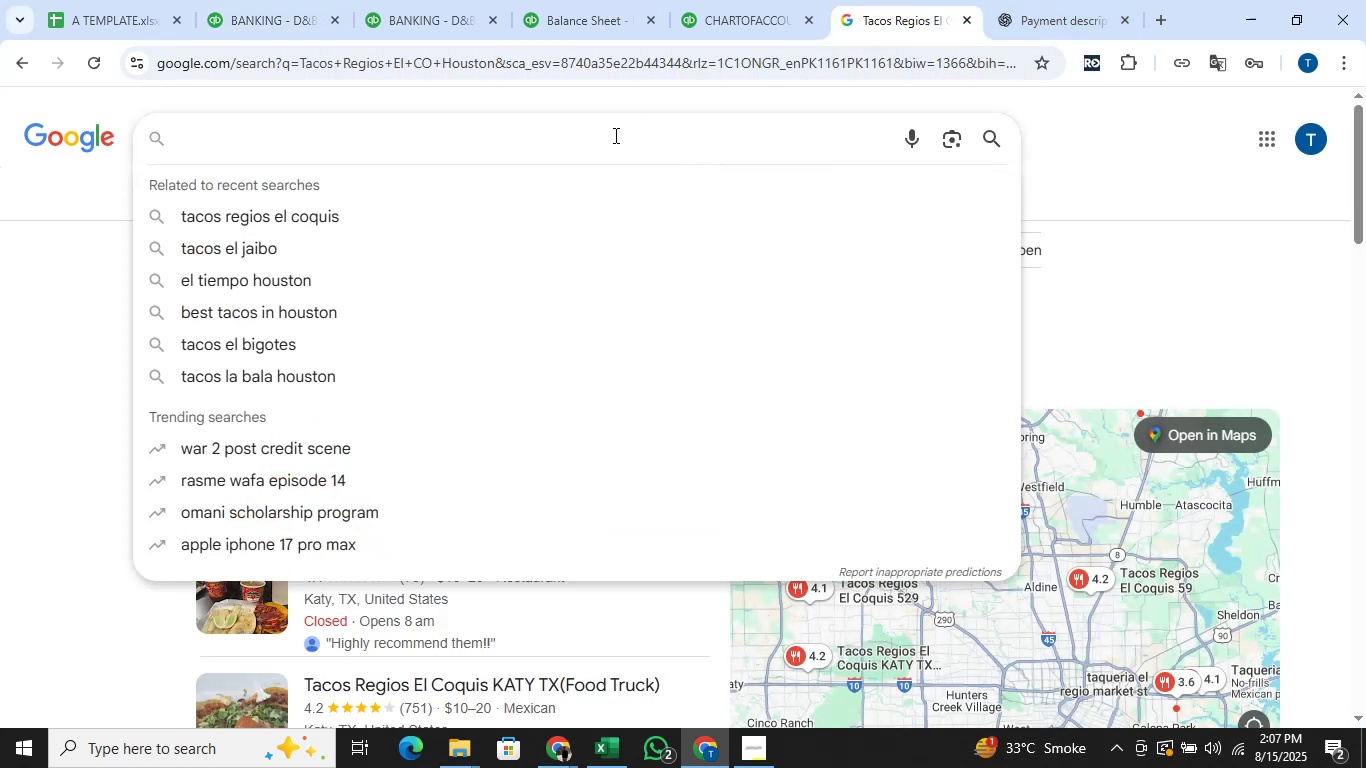 
left_click([614, 135])
 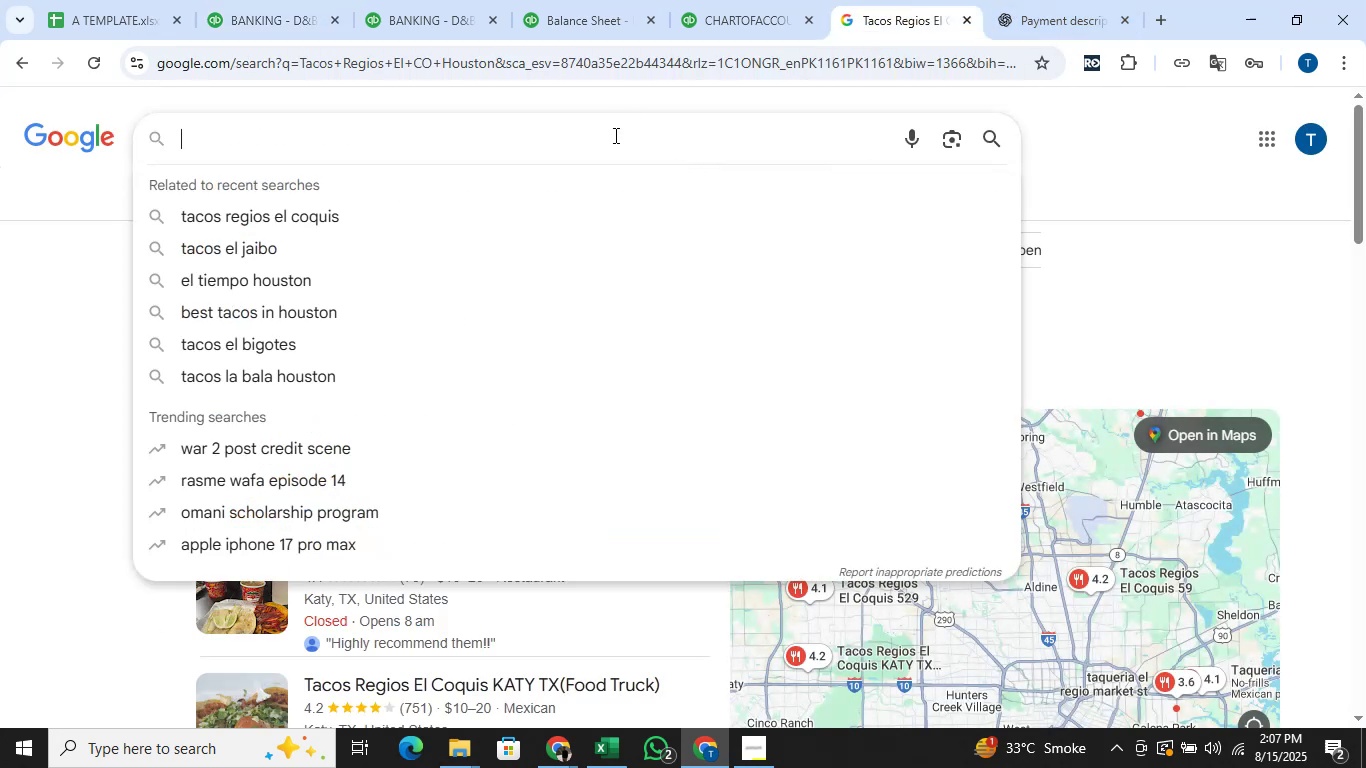 
key(Control+V)
 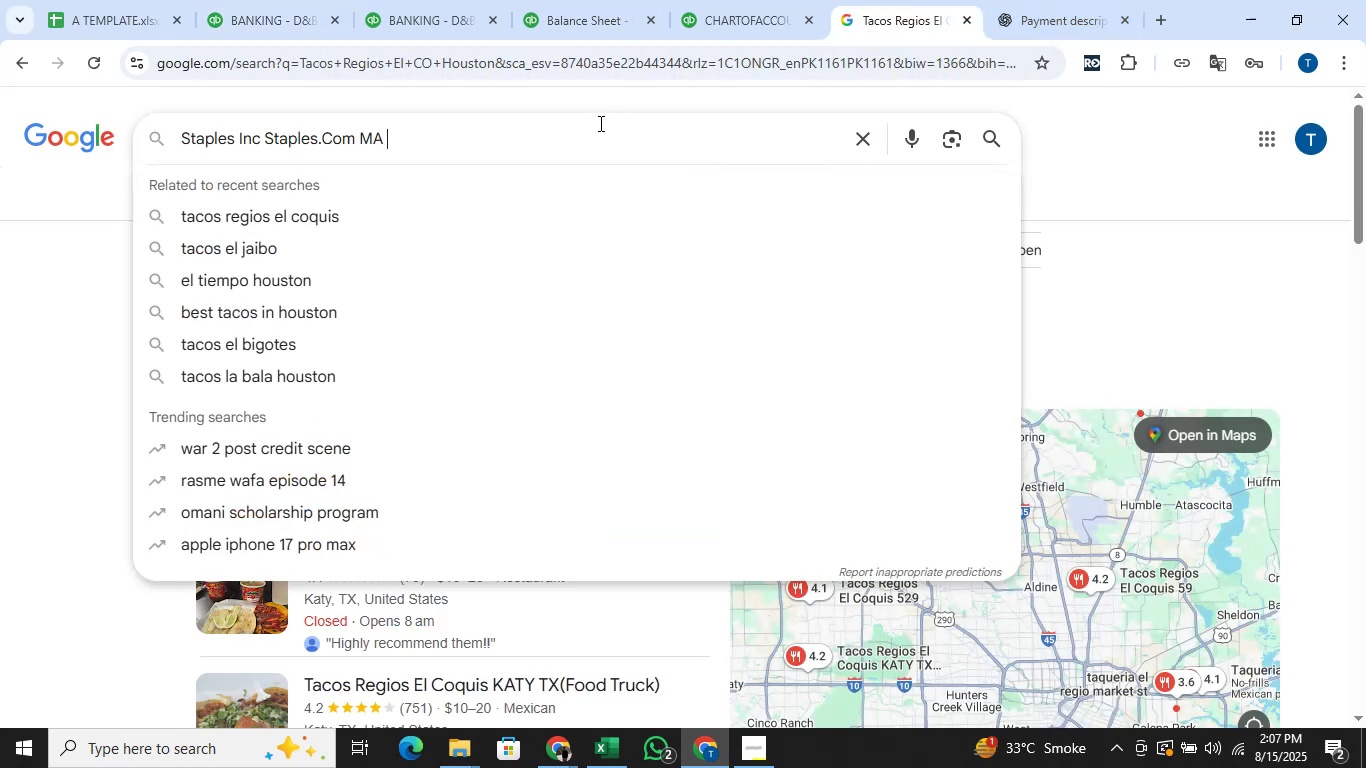 
key(Enter)
 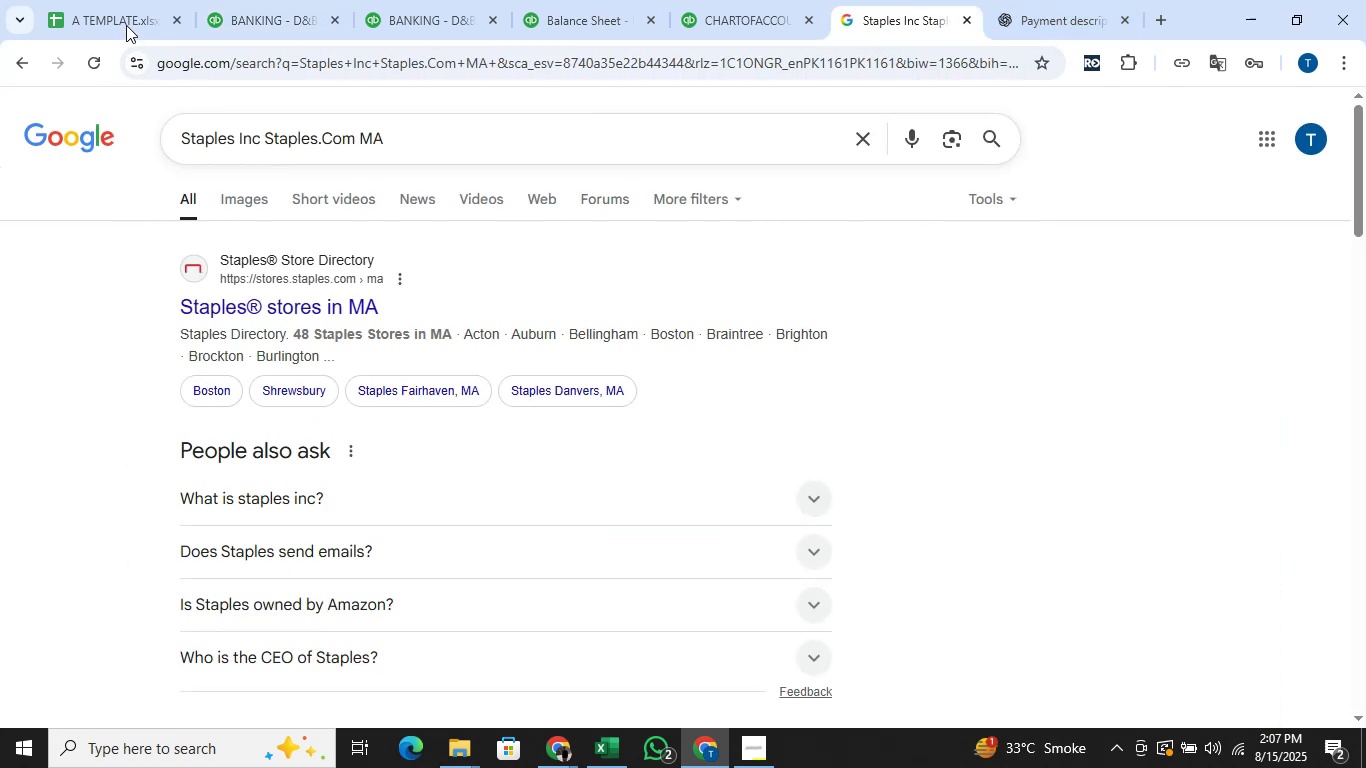 
double_click([266, 0])
 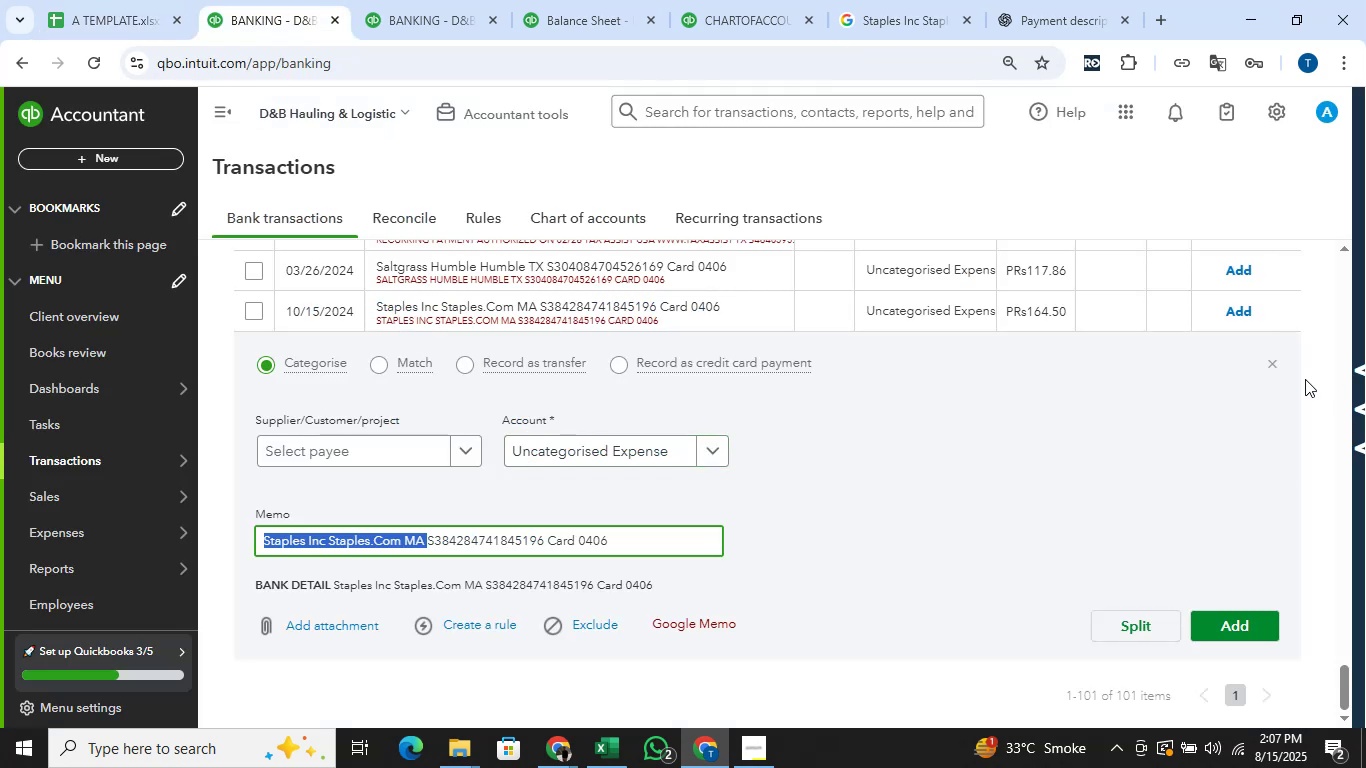 
left_click([1280, 368])
 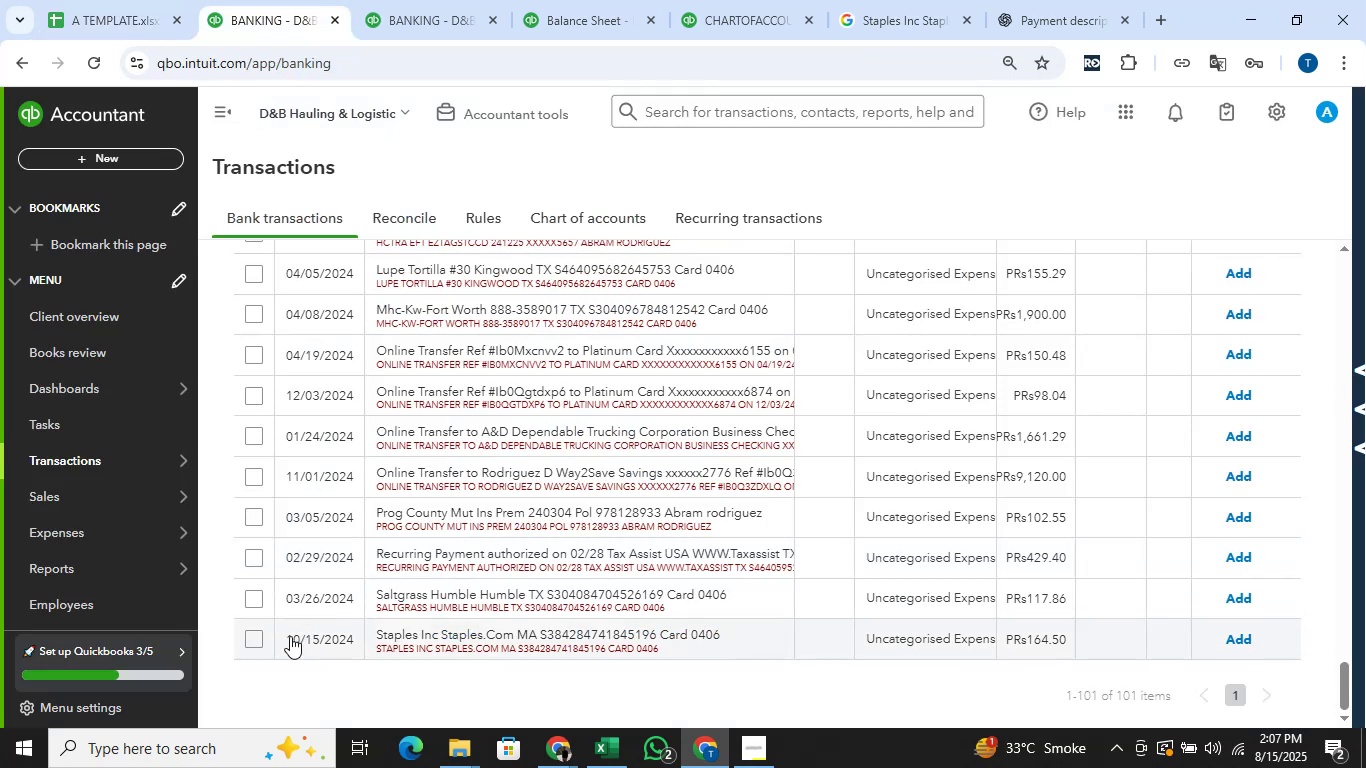 
left_click([253, 643])
 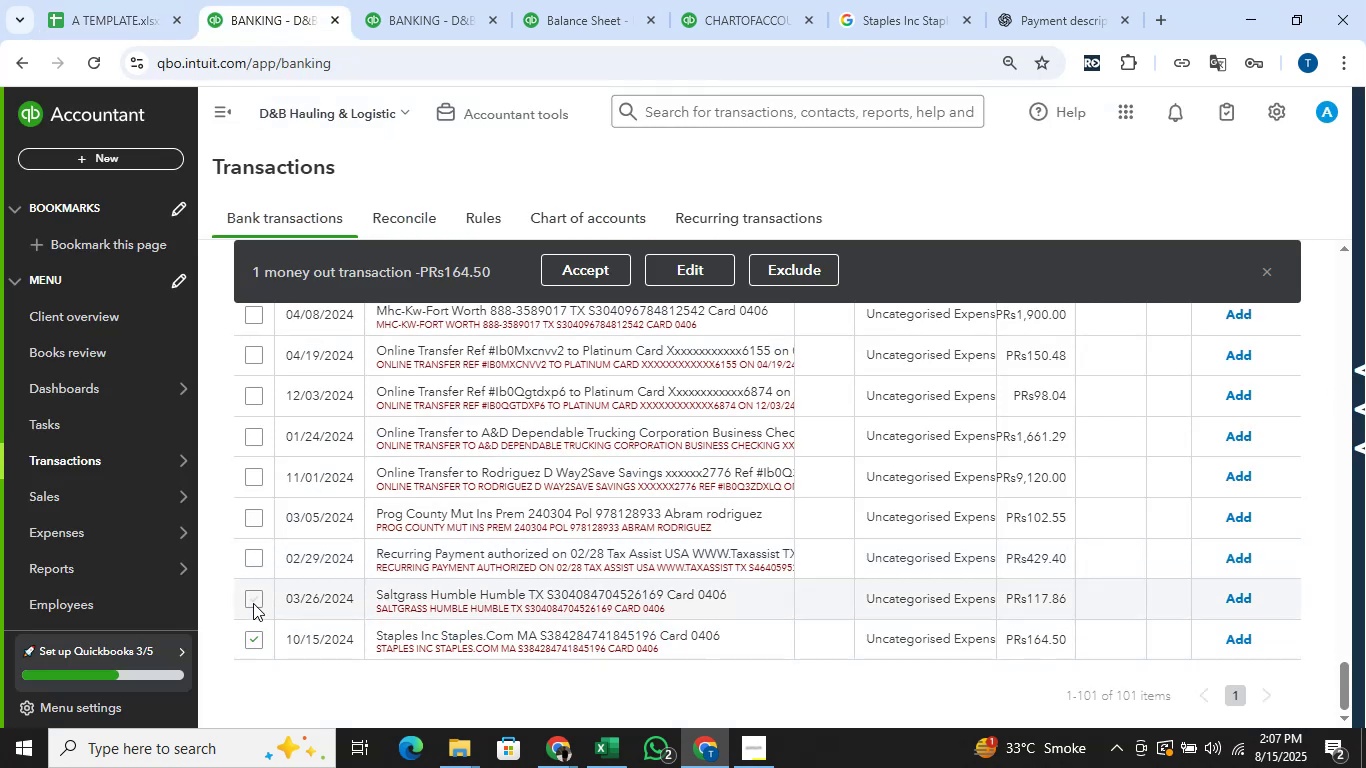 
left_click([253, 600])
 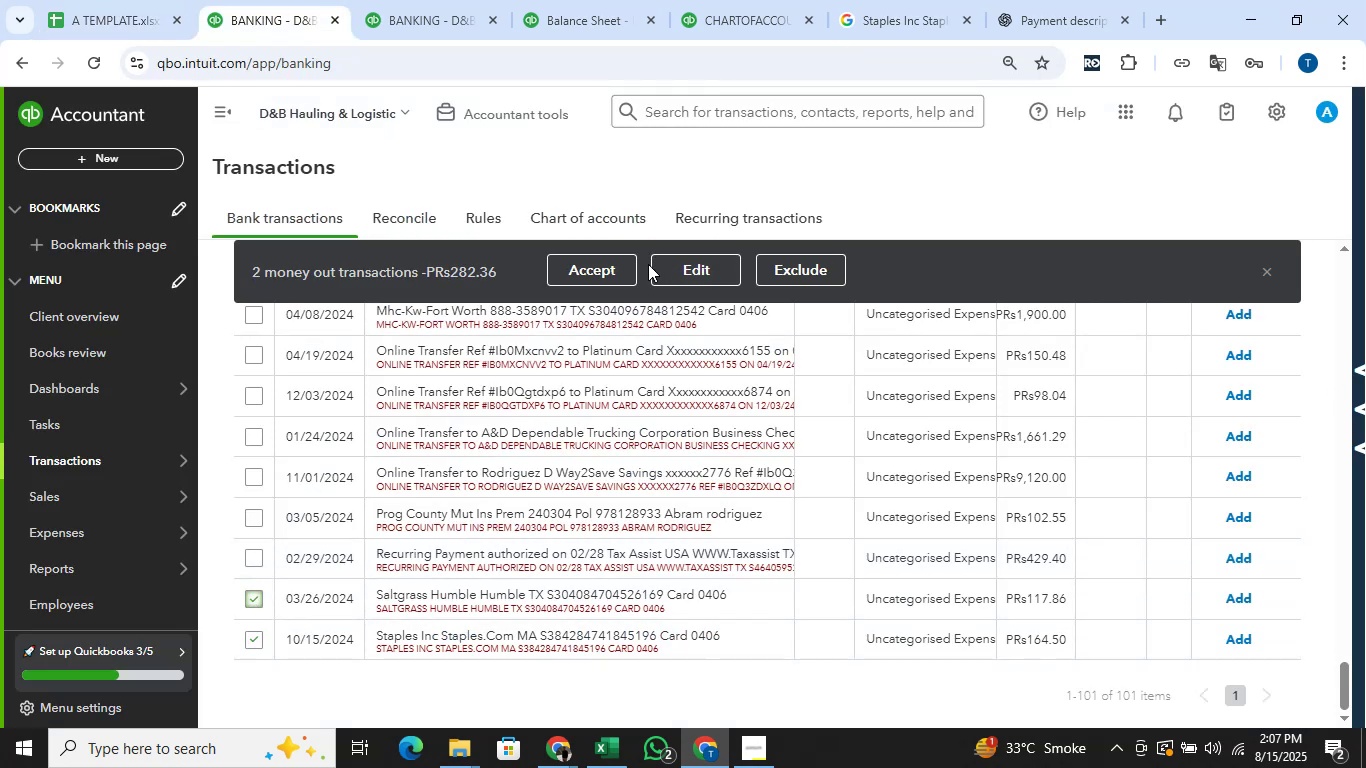 
left_click([673, 264])
 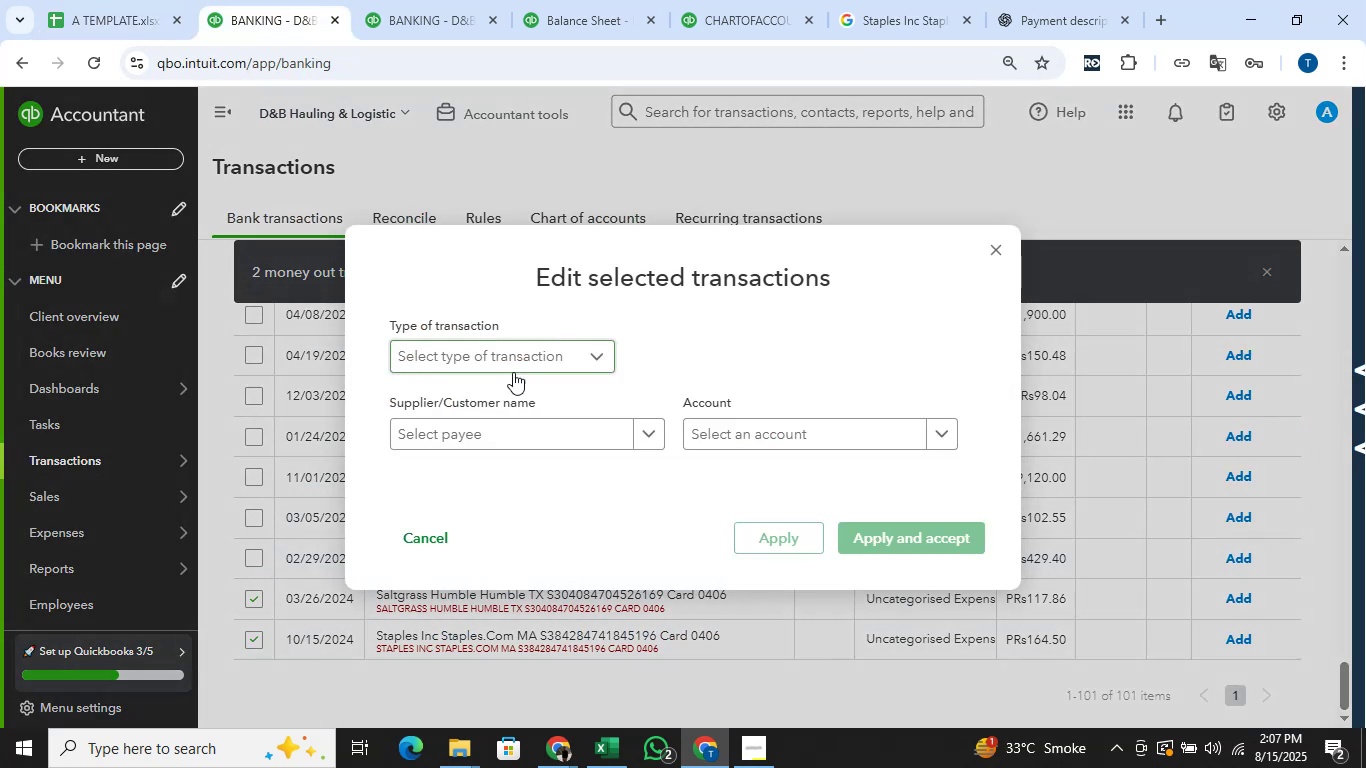 
left_click([513, 365])
 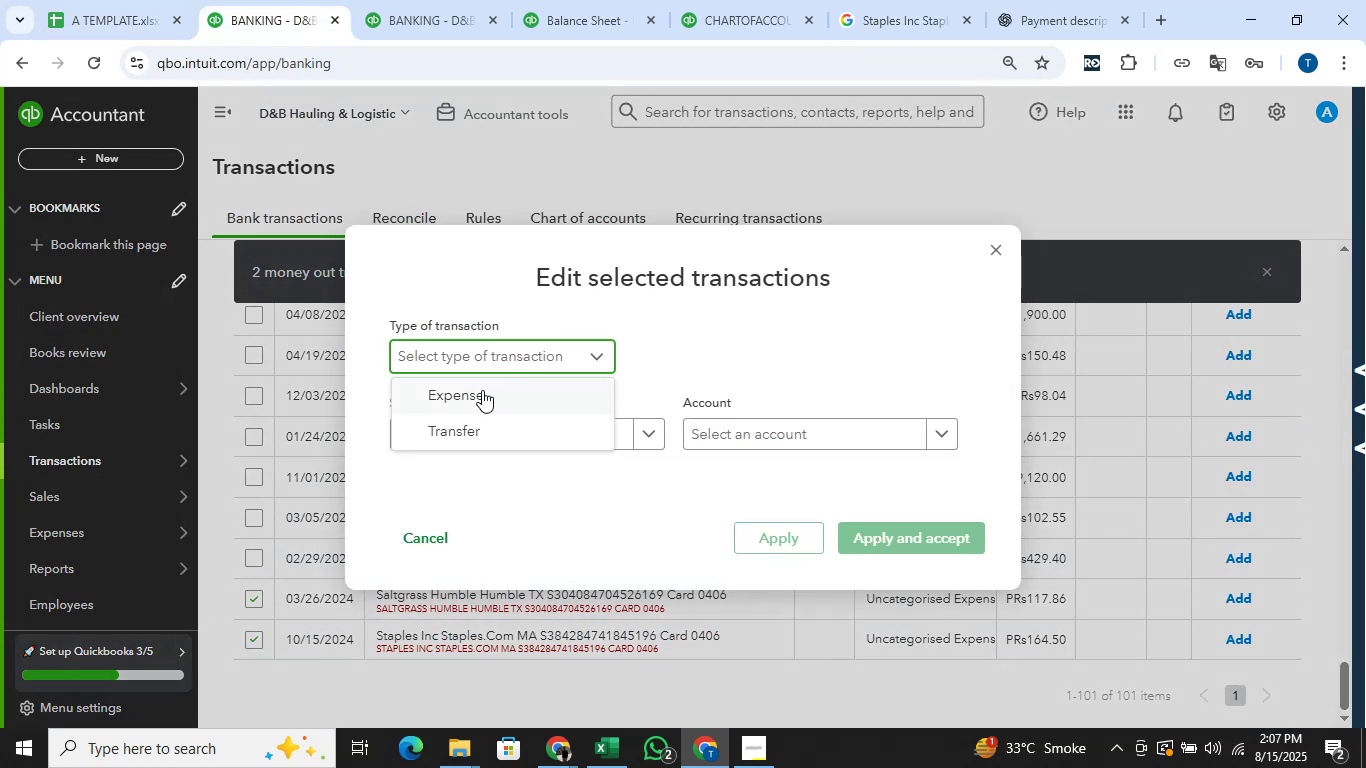 
double_click([482, 390])
 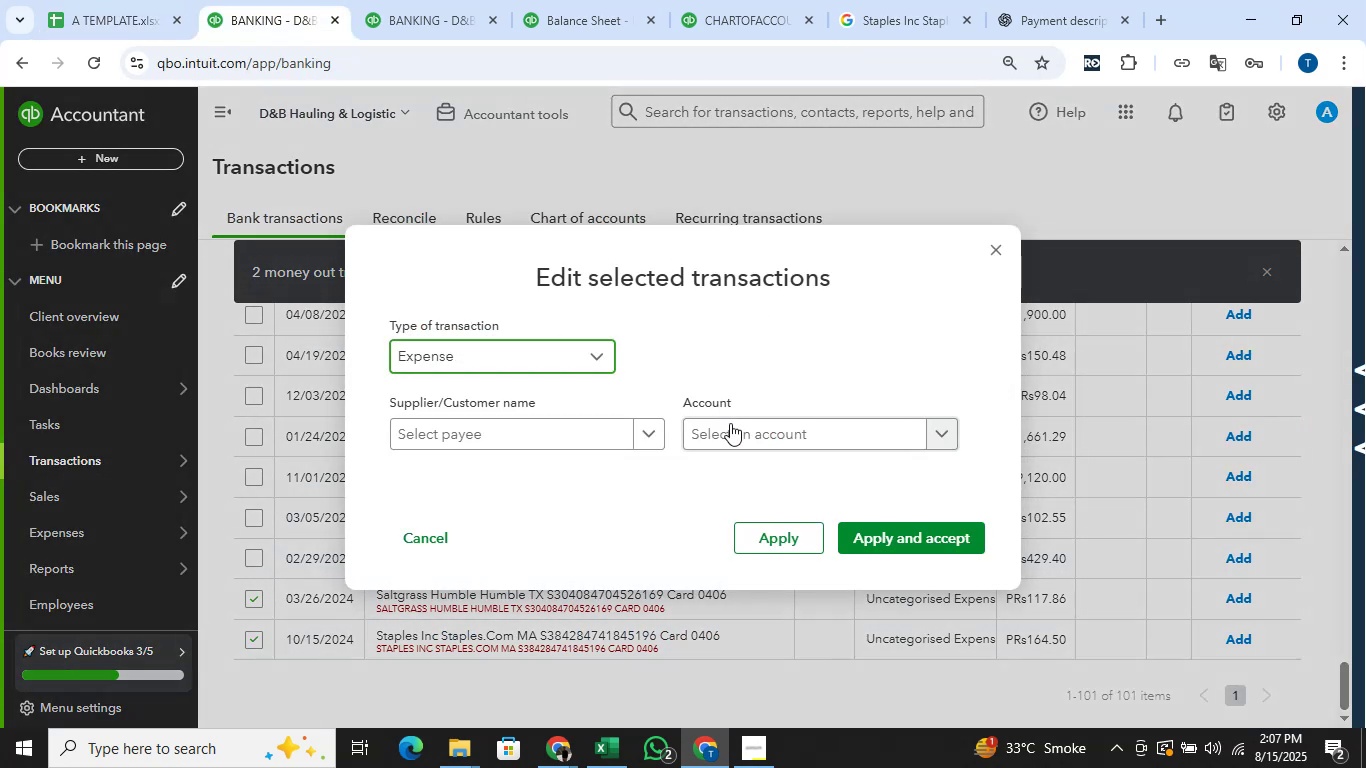 
left_click([736, 431])
 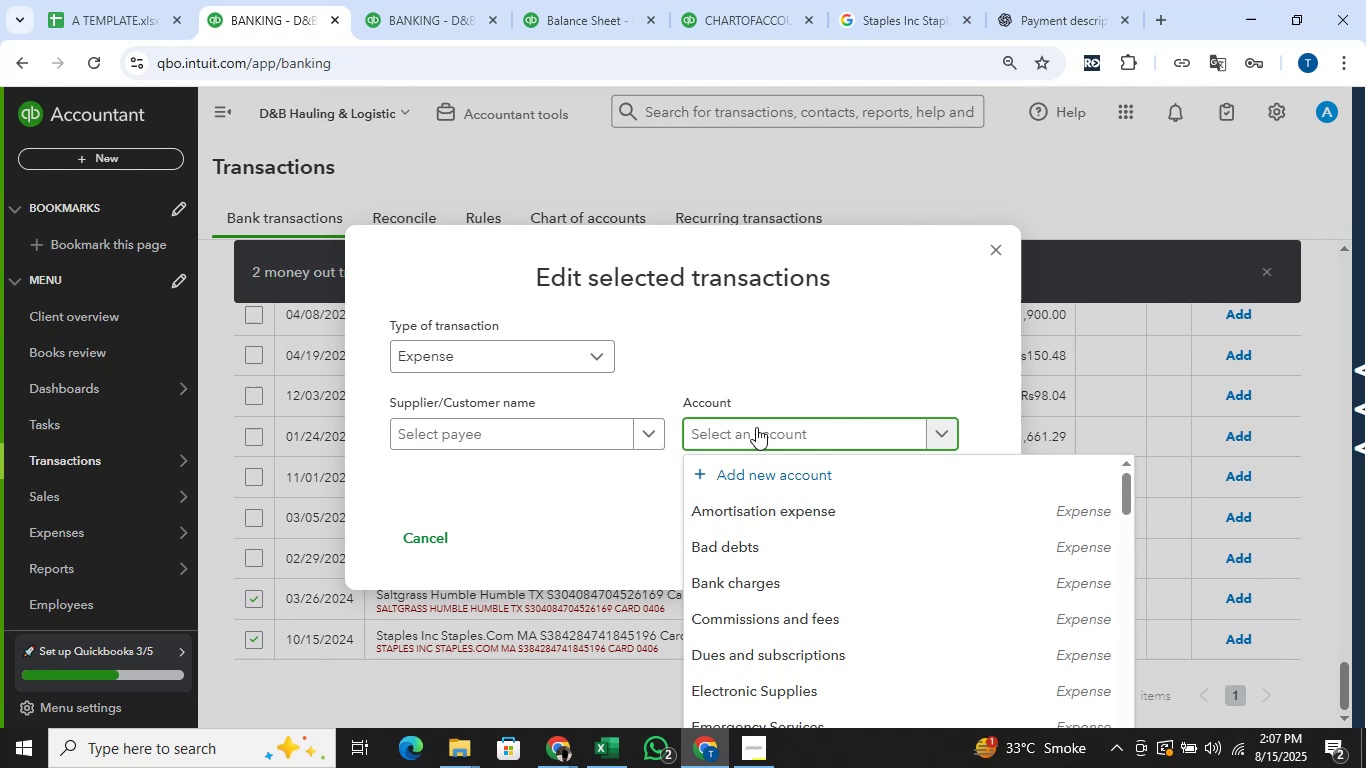 
type(office)
 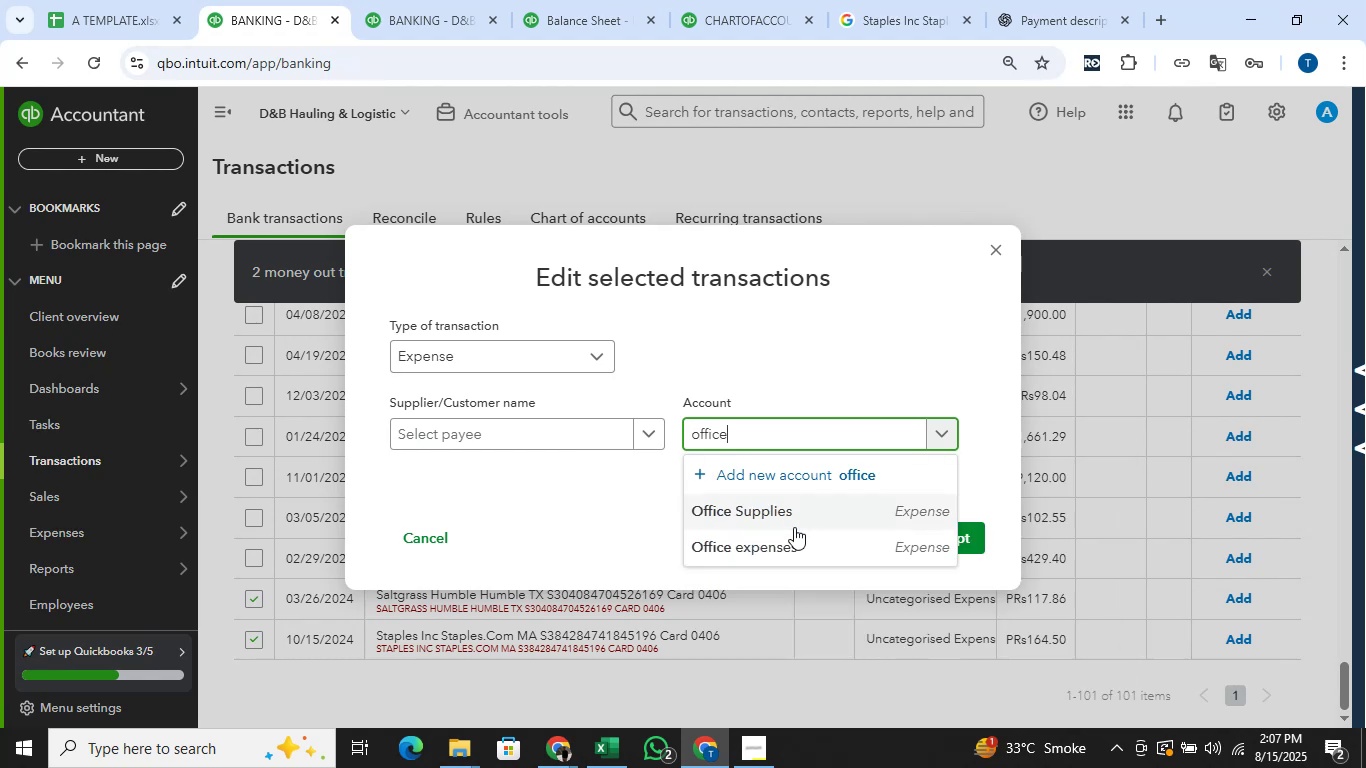 
left_click([799, 514])
 